 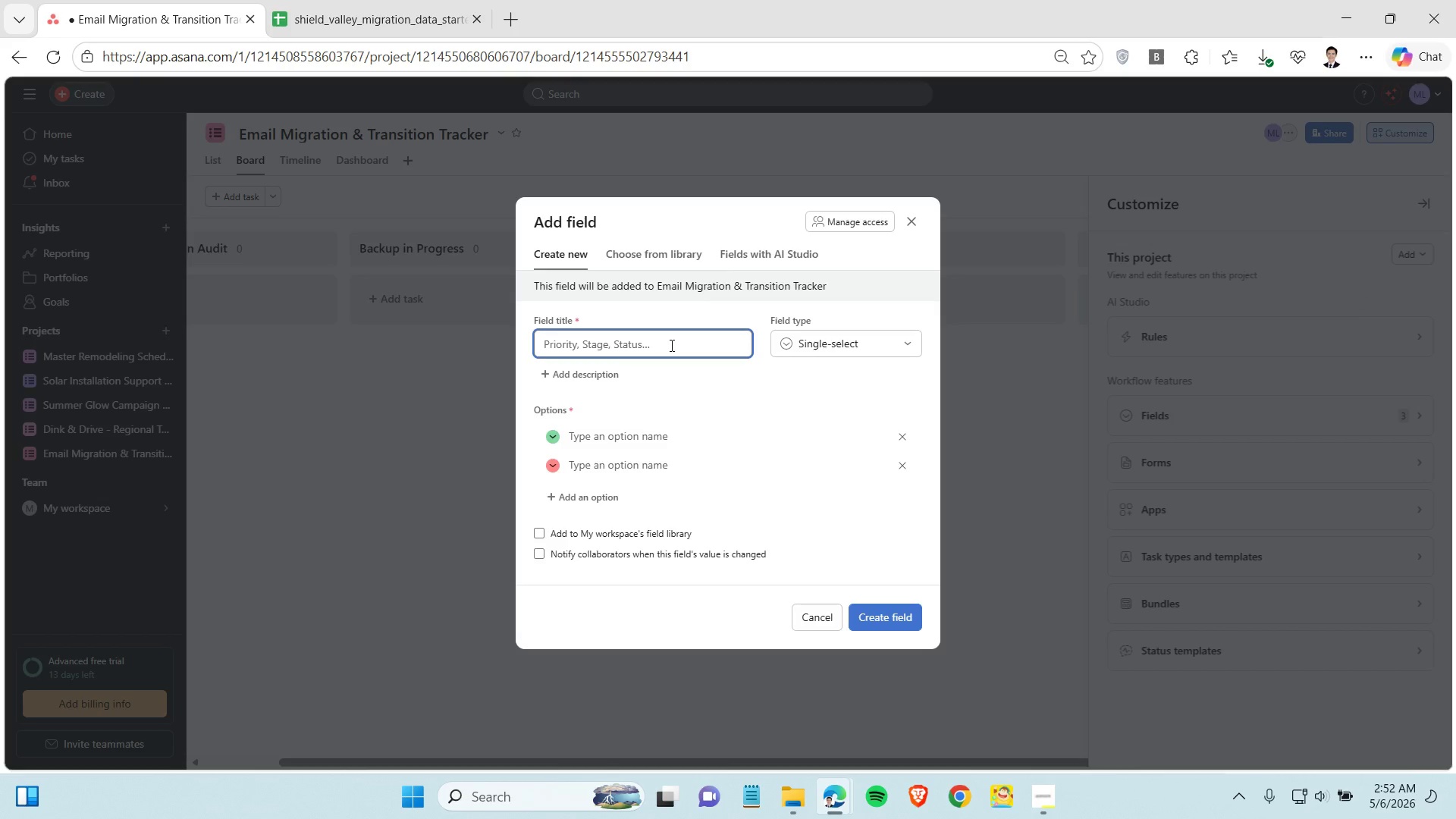 
key(Control+V)
 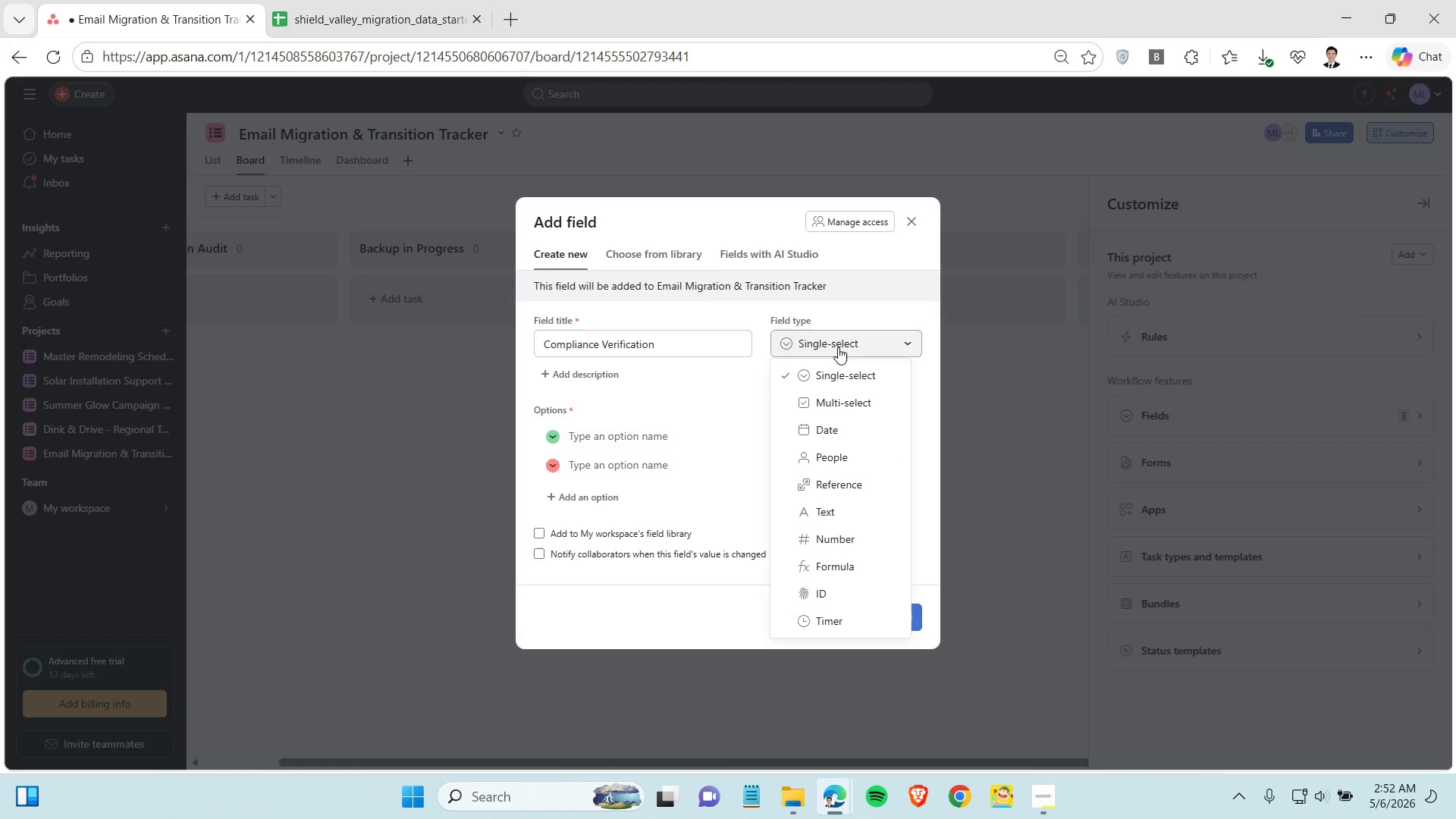 
left_click([838, 347])
 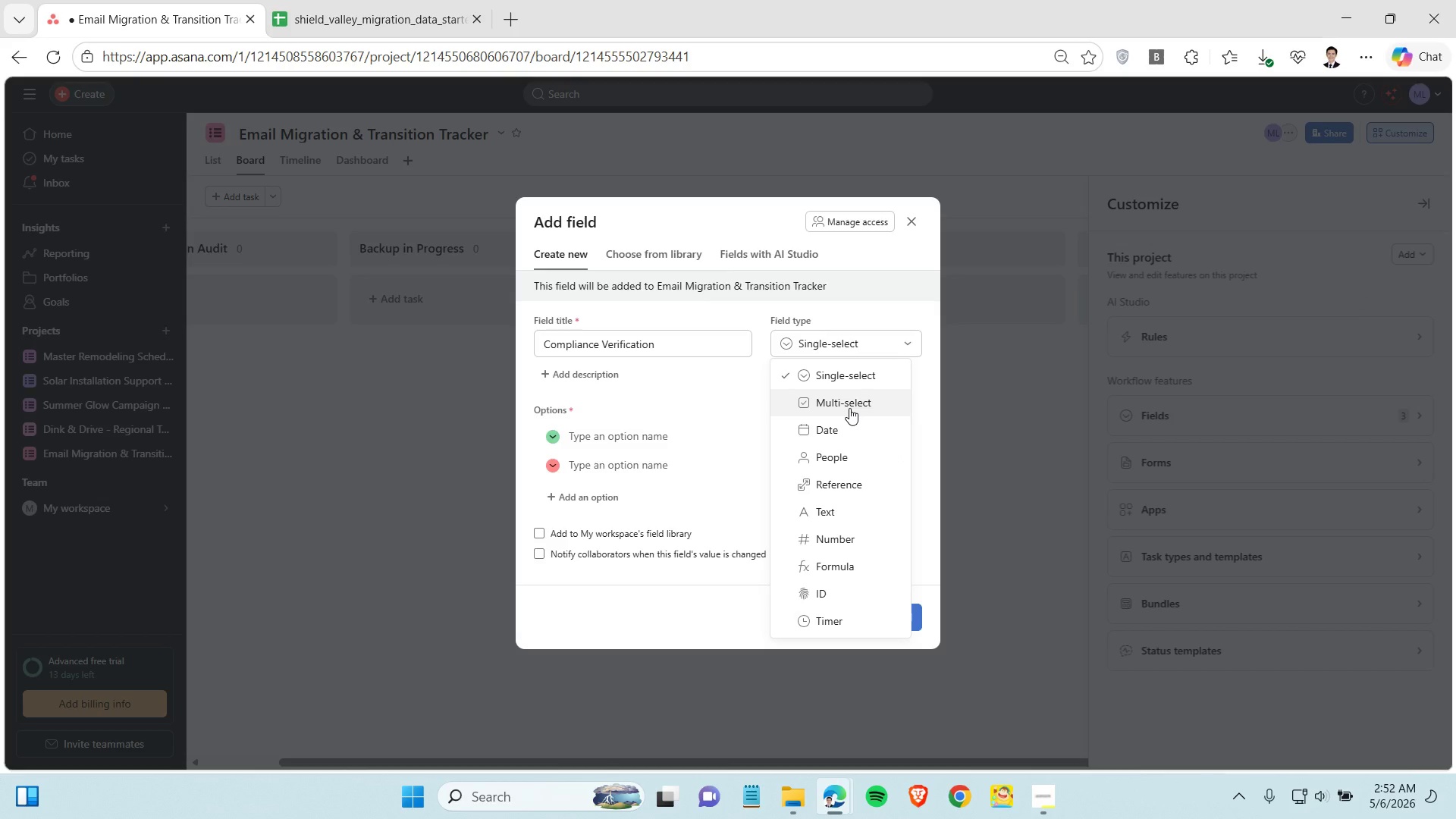 
left_click([849, 408])
 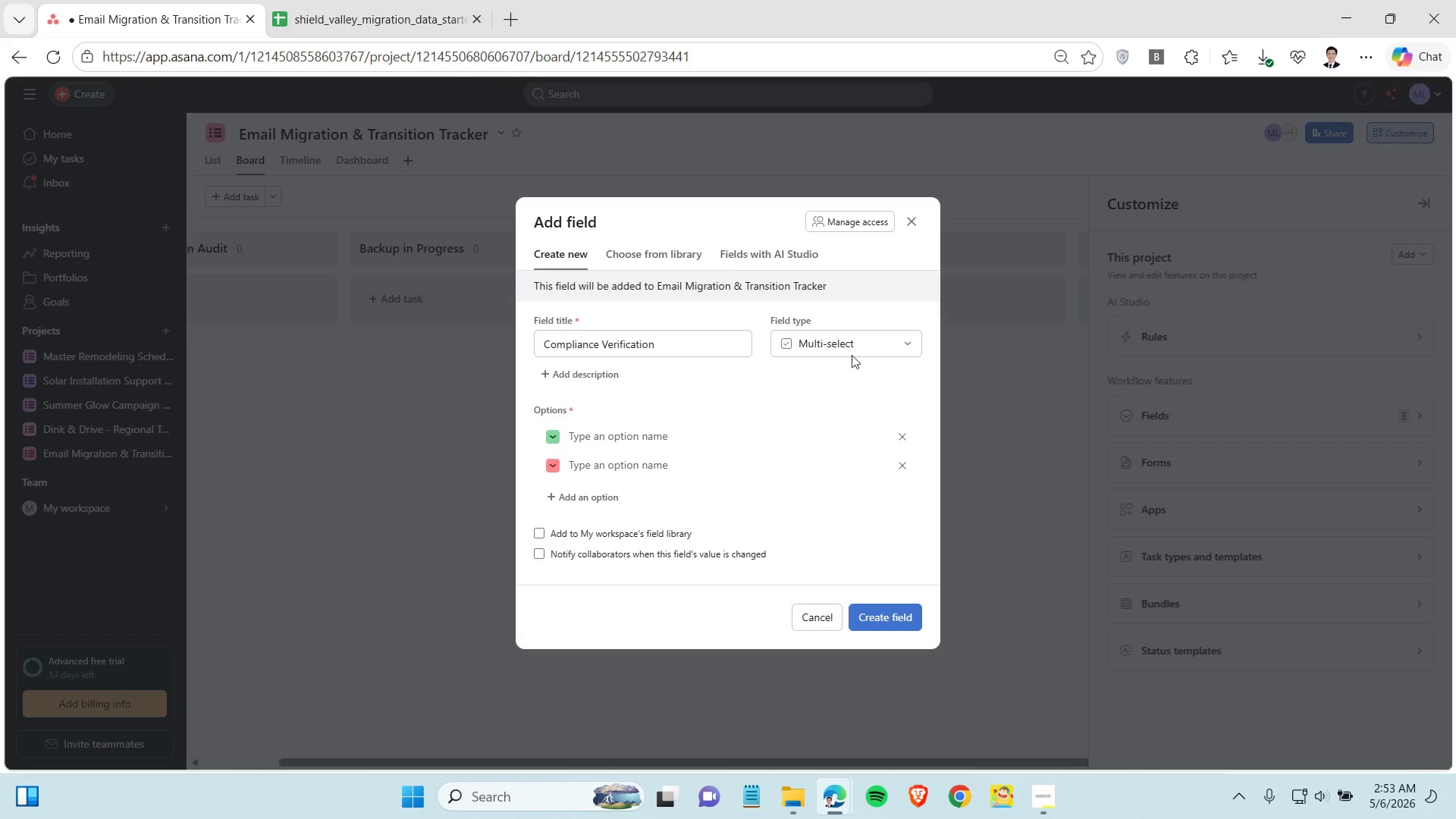 
left_click([847, 342])
 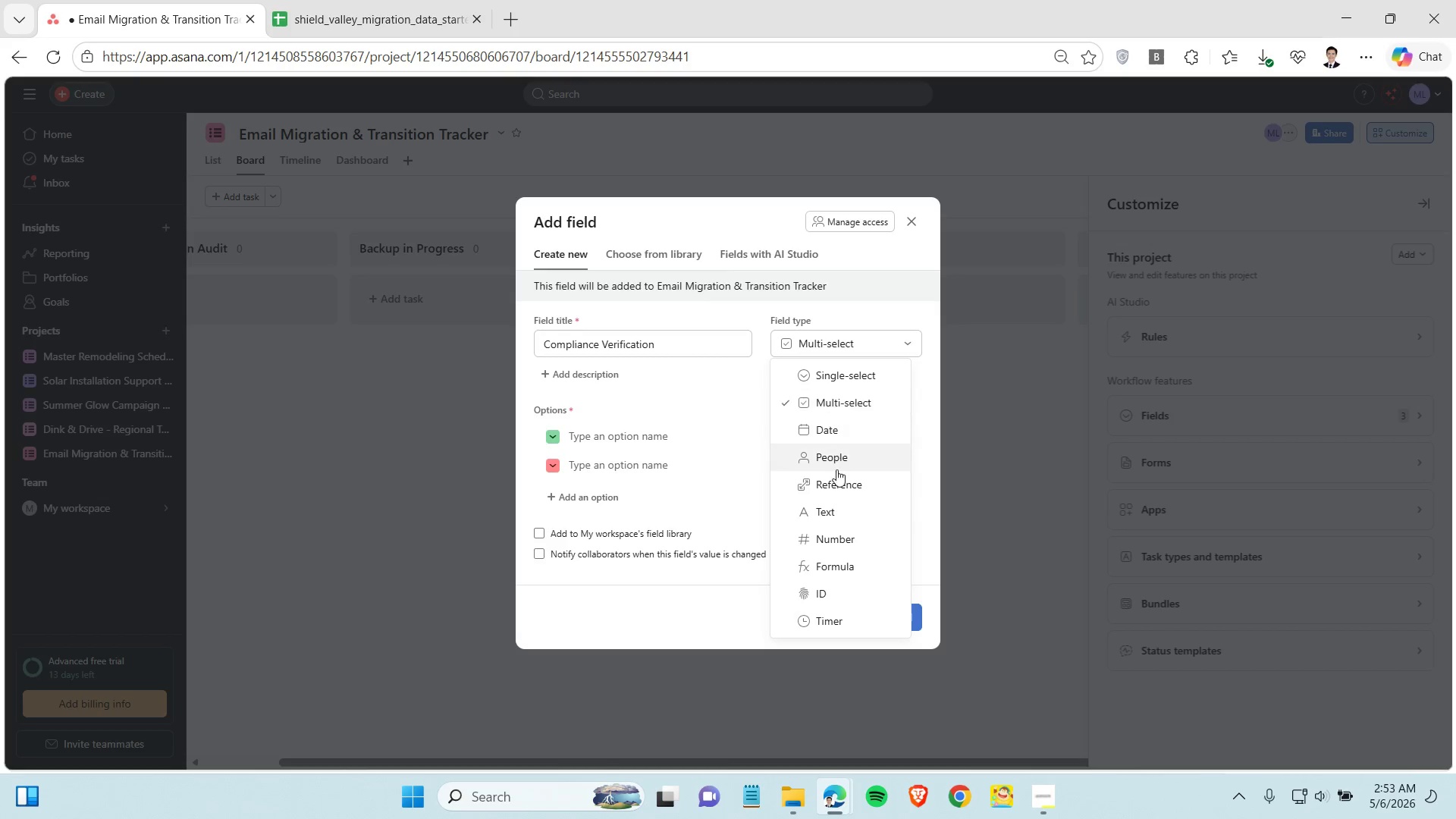 
scroll: coordinate [861, 567], scroll_direction: down, amount: 2.0
 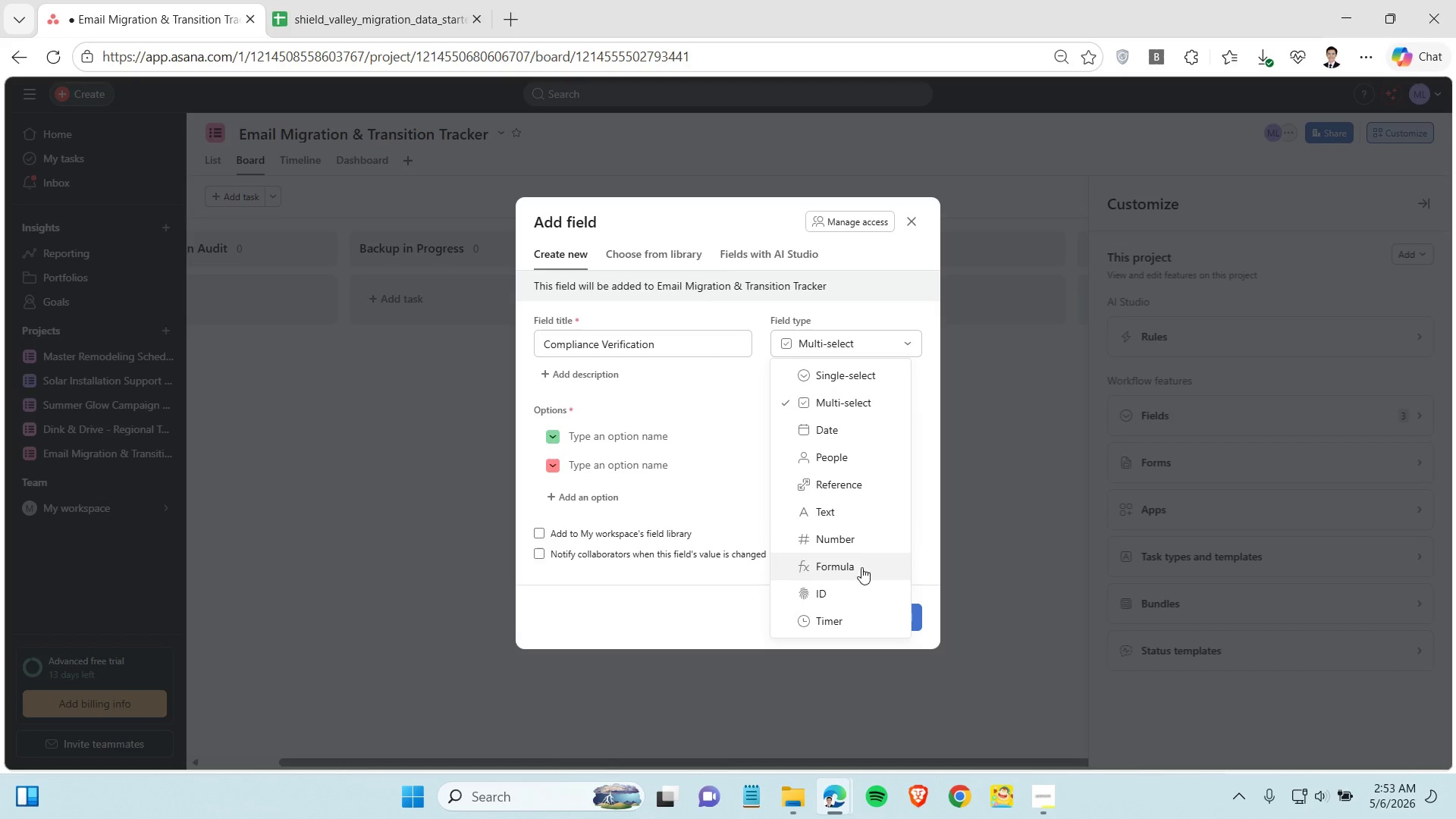 
wait(7.43)
 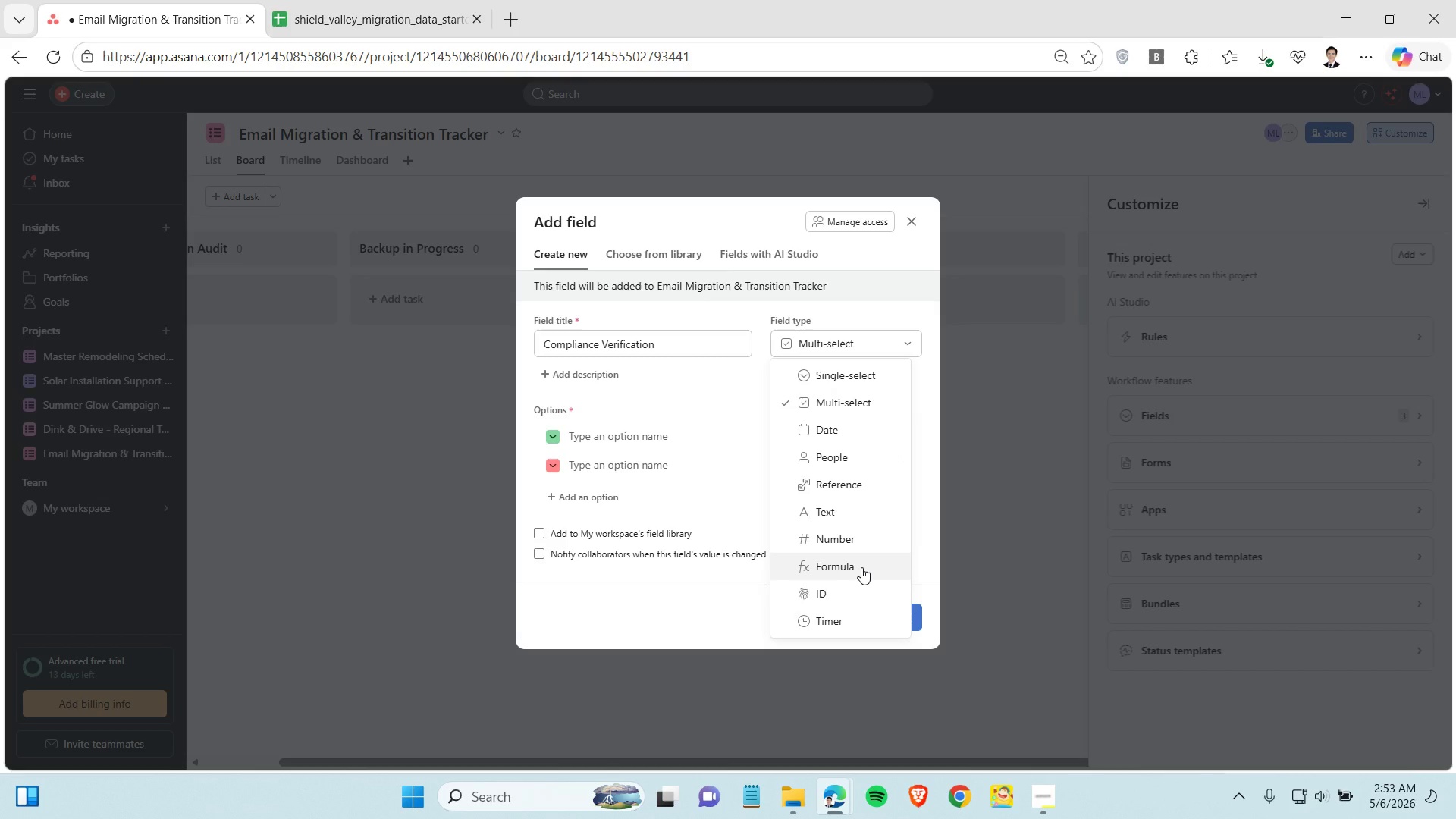 
left_click([824, 381])
 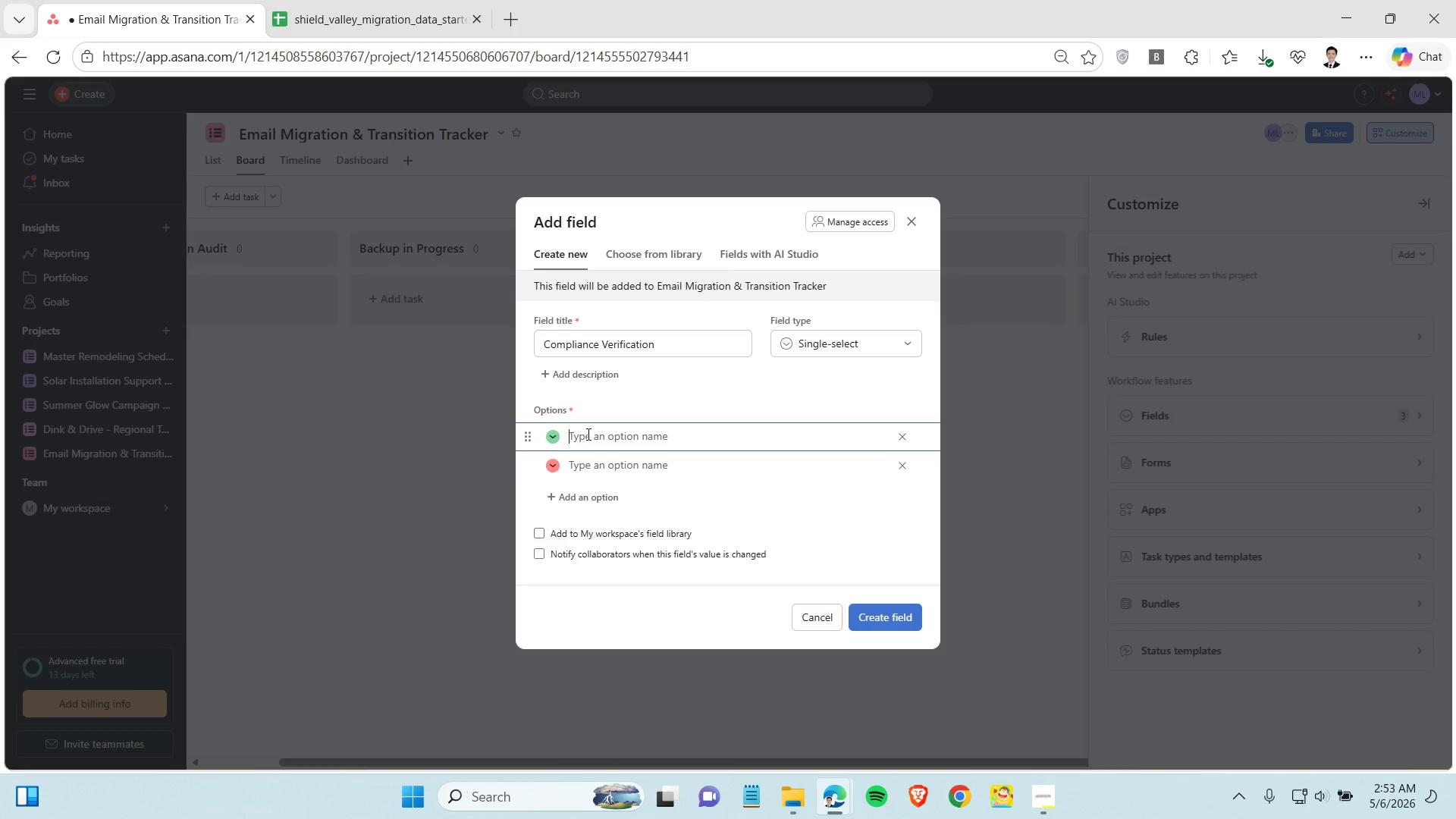 
left_click([587, 434])
 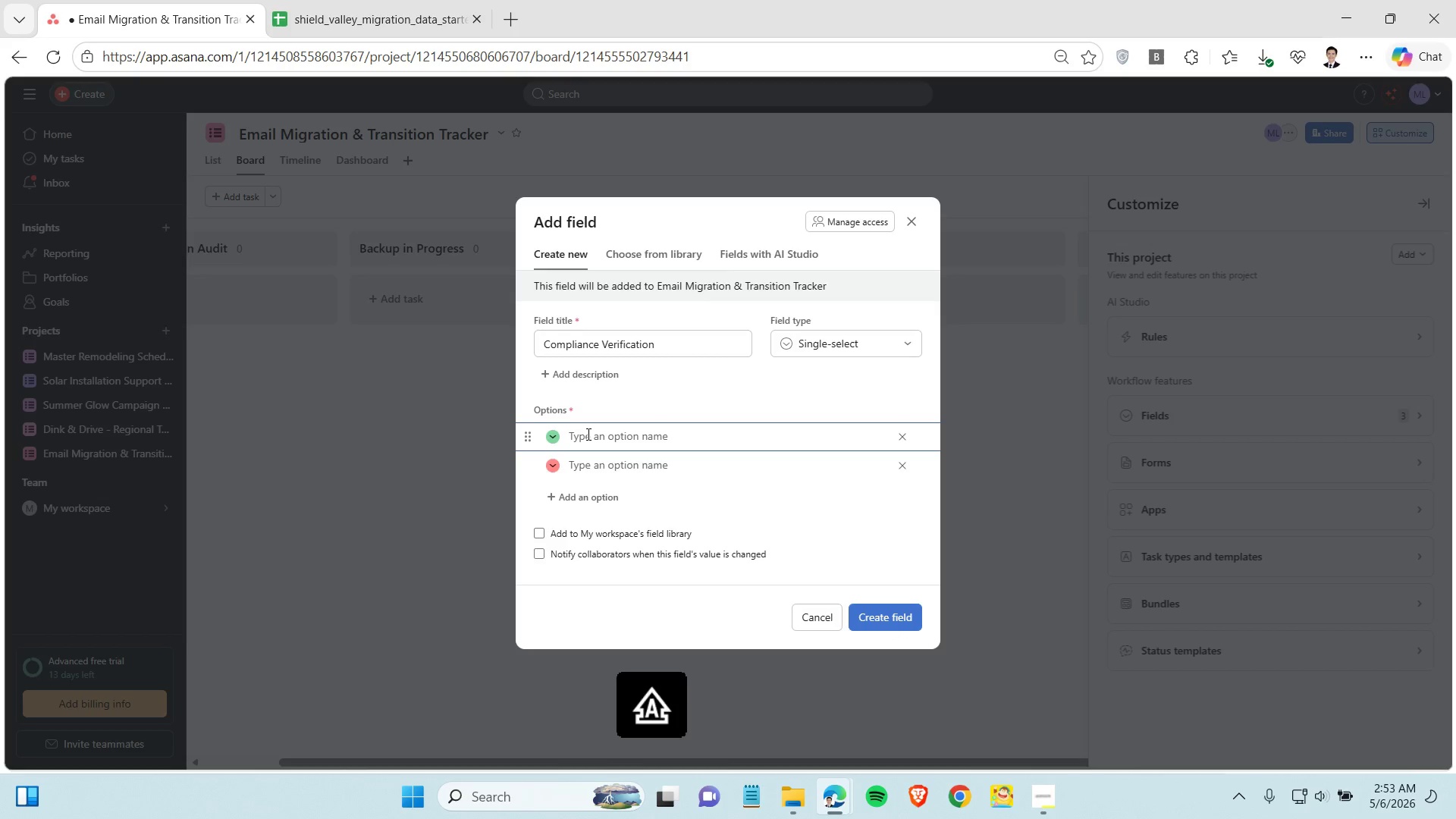 
type(TRUE)
 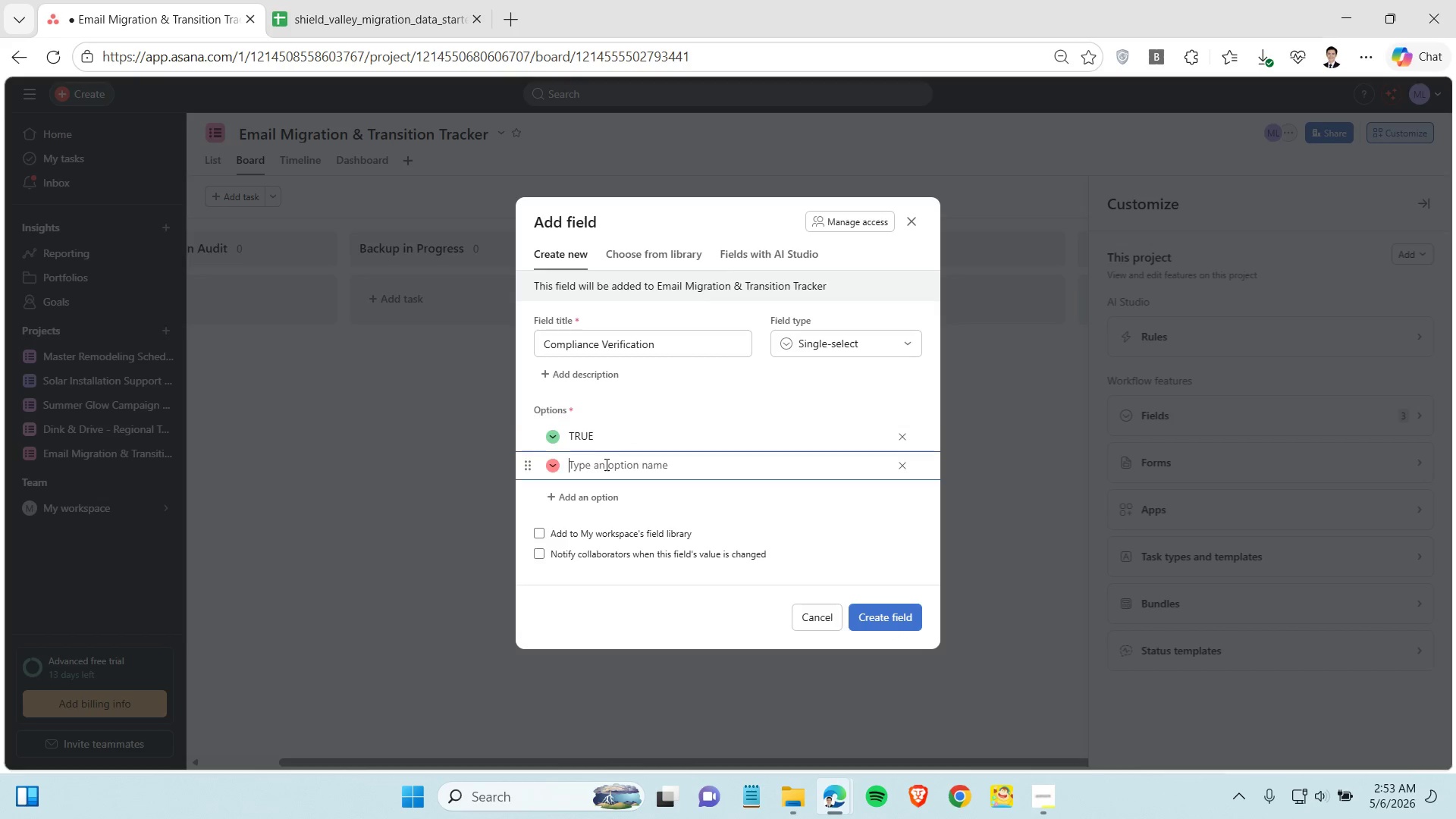 
left_click([605, 464])
 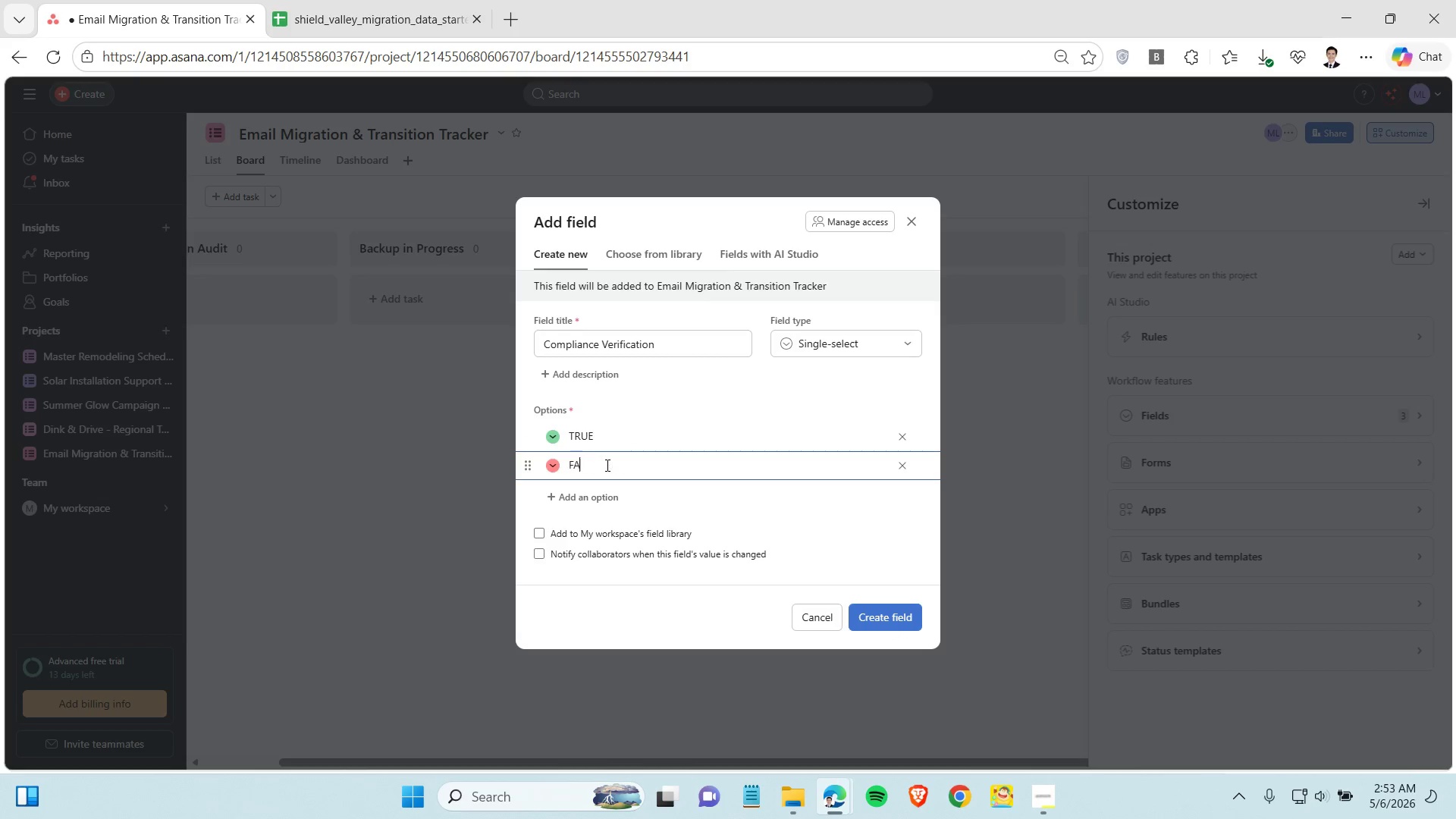 
type(FALSE)
 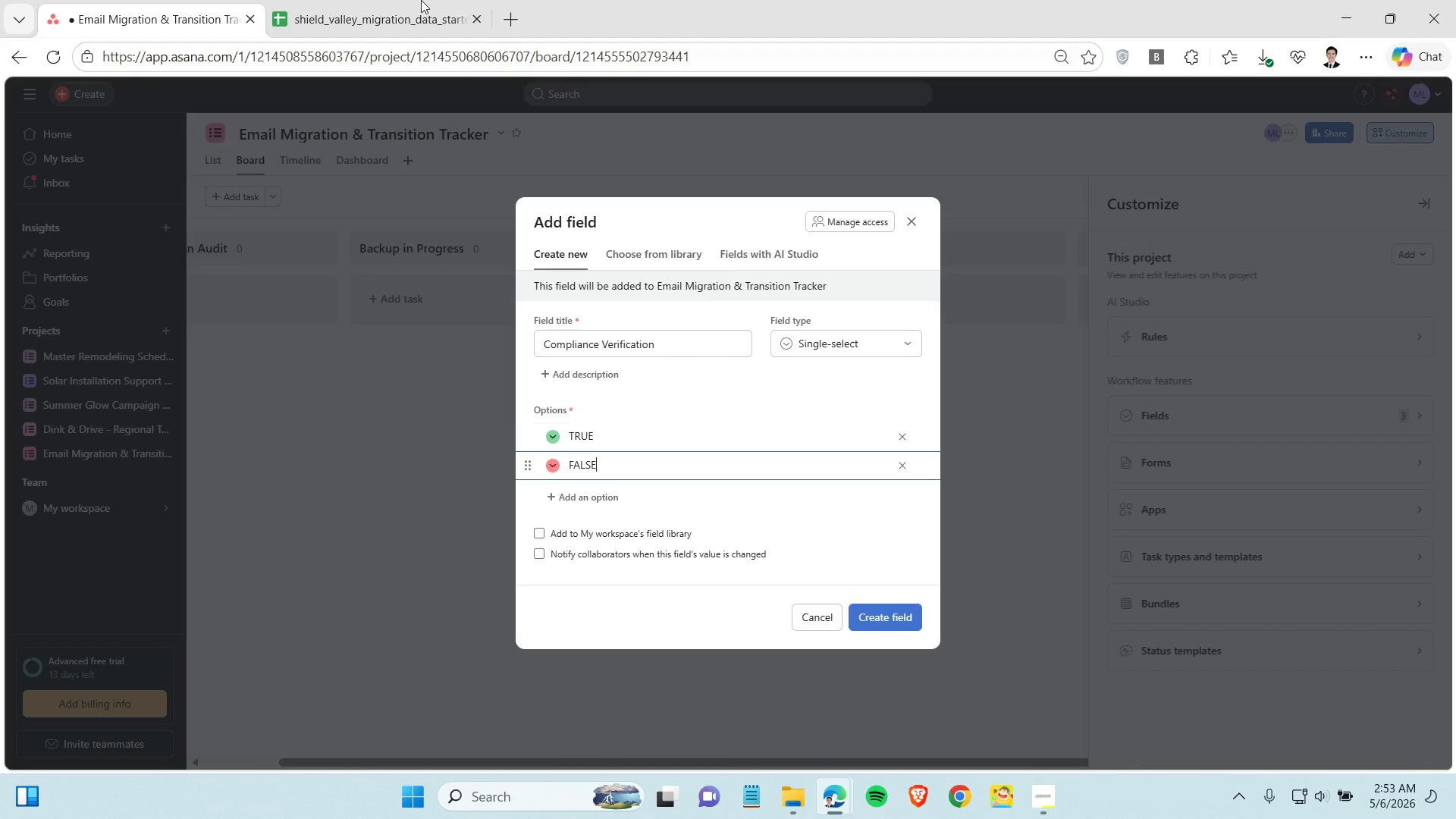 
left_click([373, 0])
 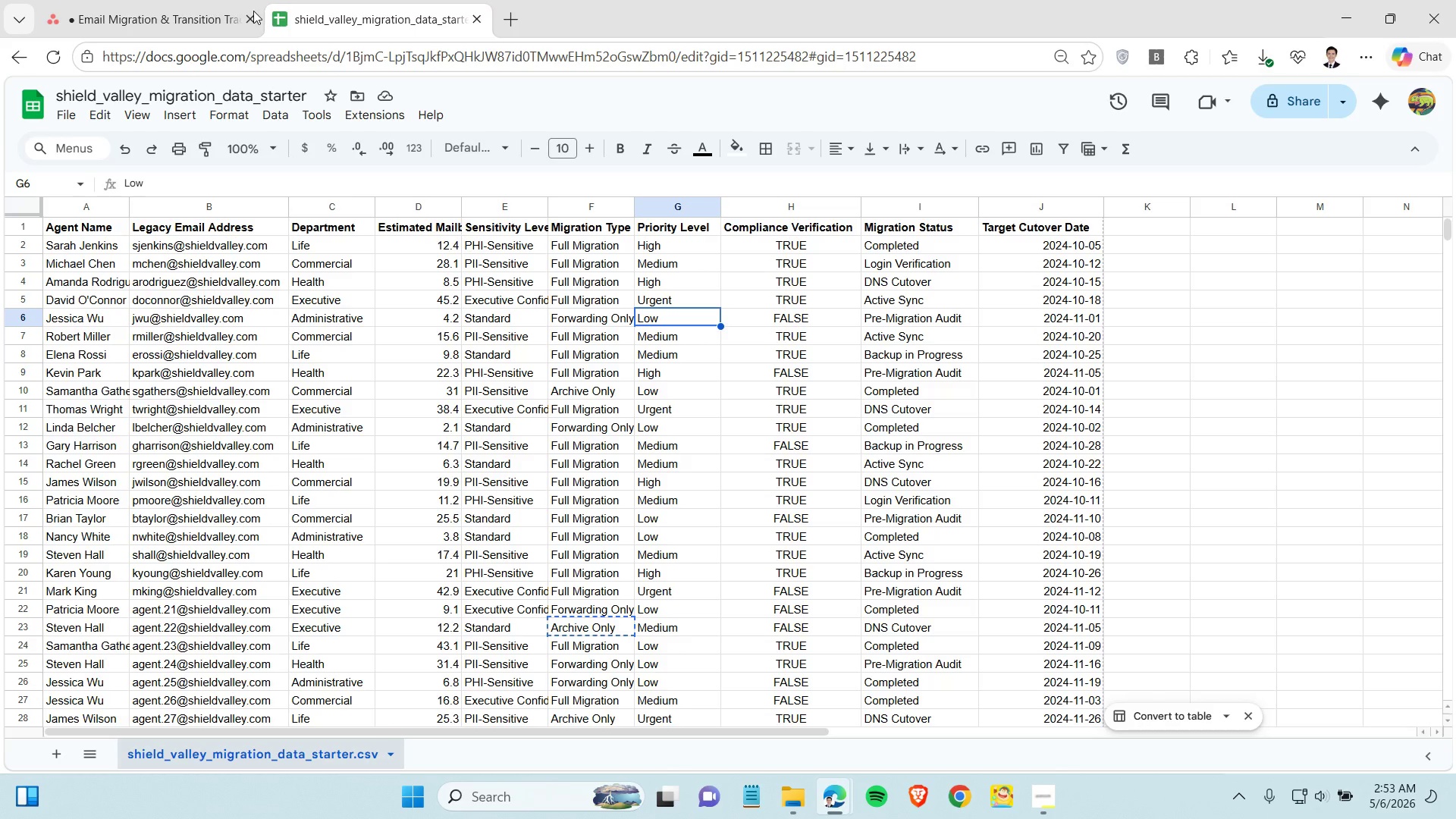 
left_click([190, 6])
 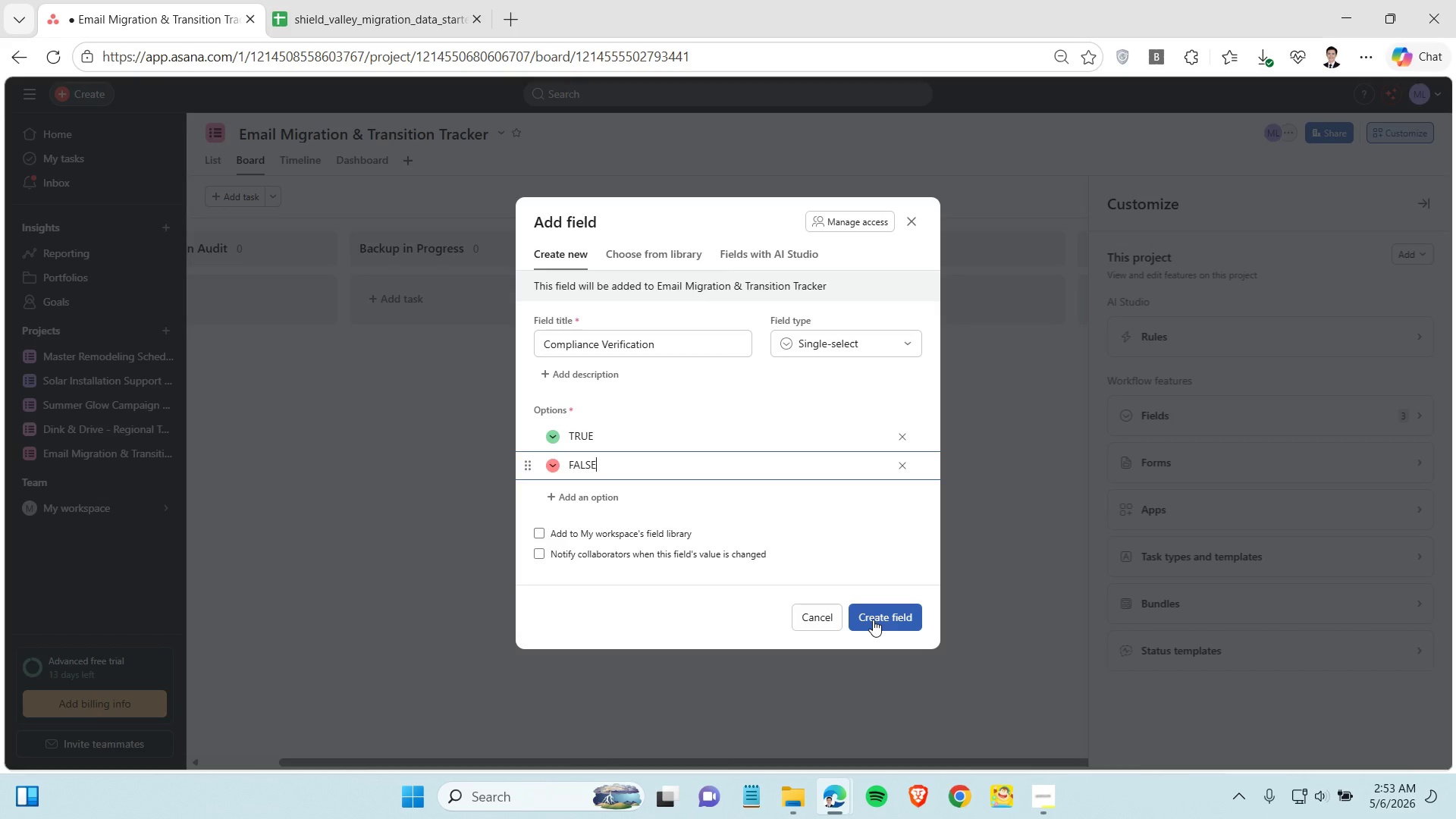 
left_click([873, 620])
 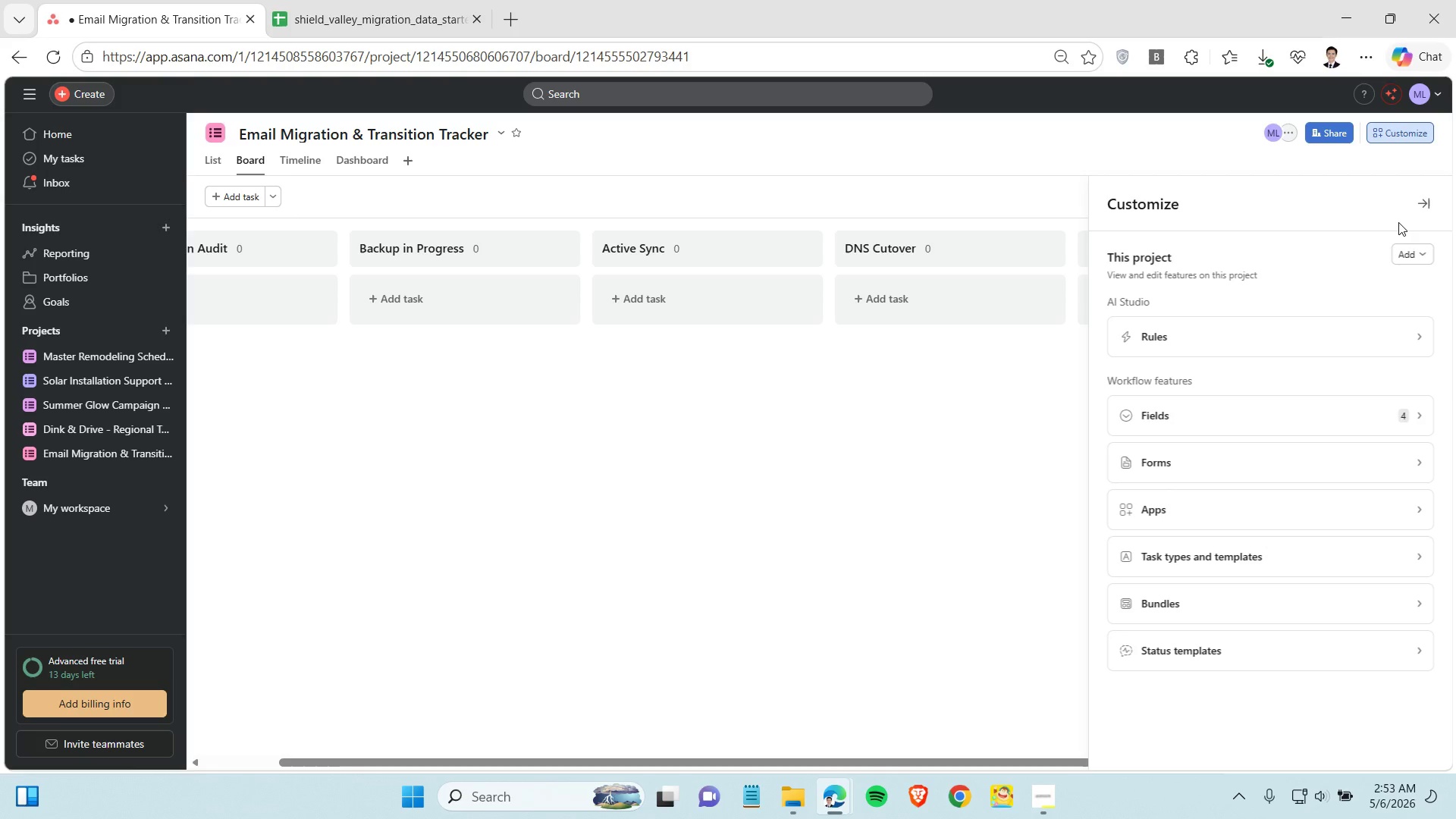 
wait(6.08)
 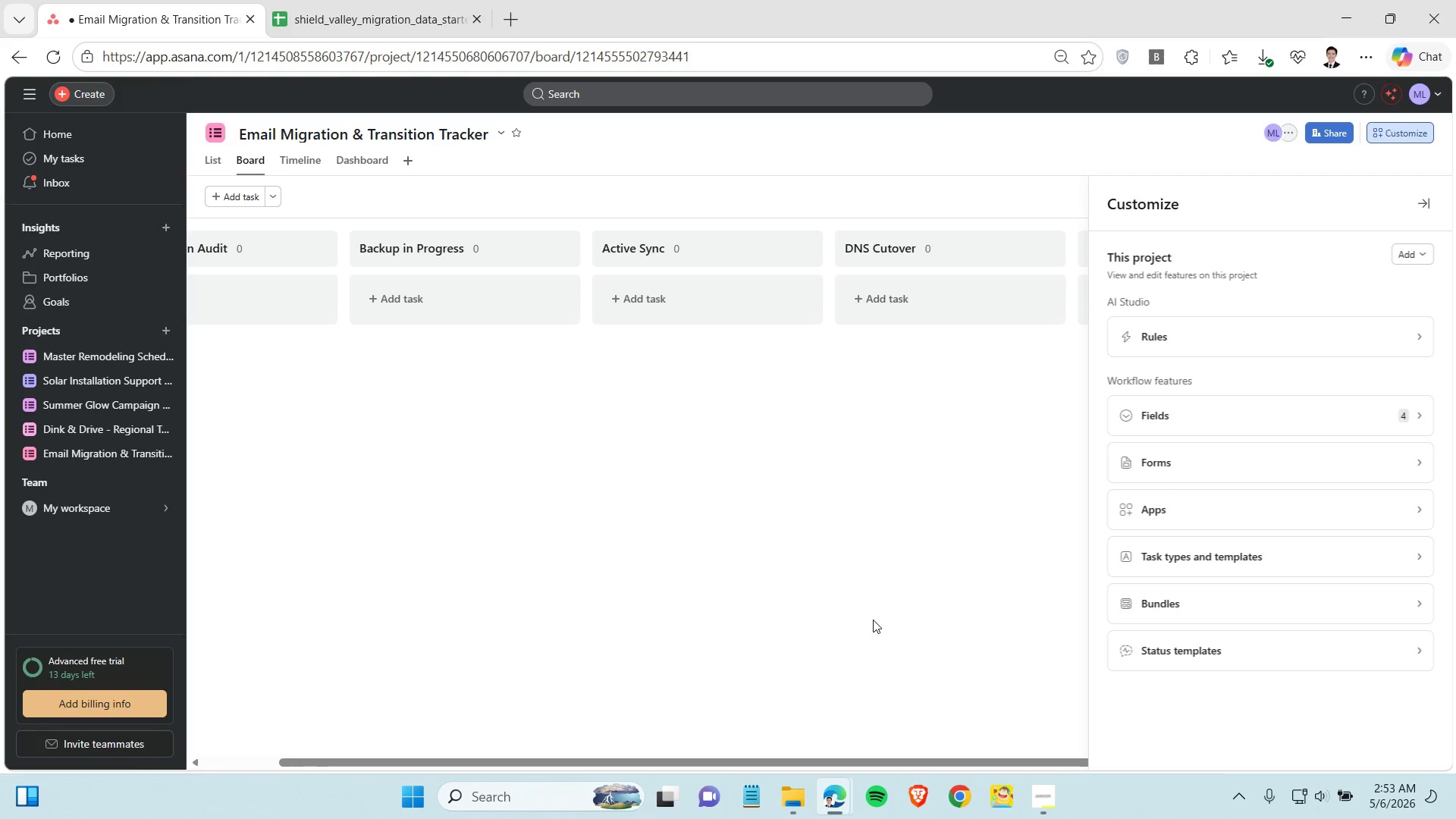 
left_click([1359, 410])
 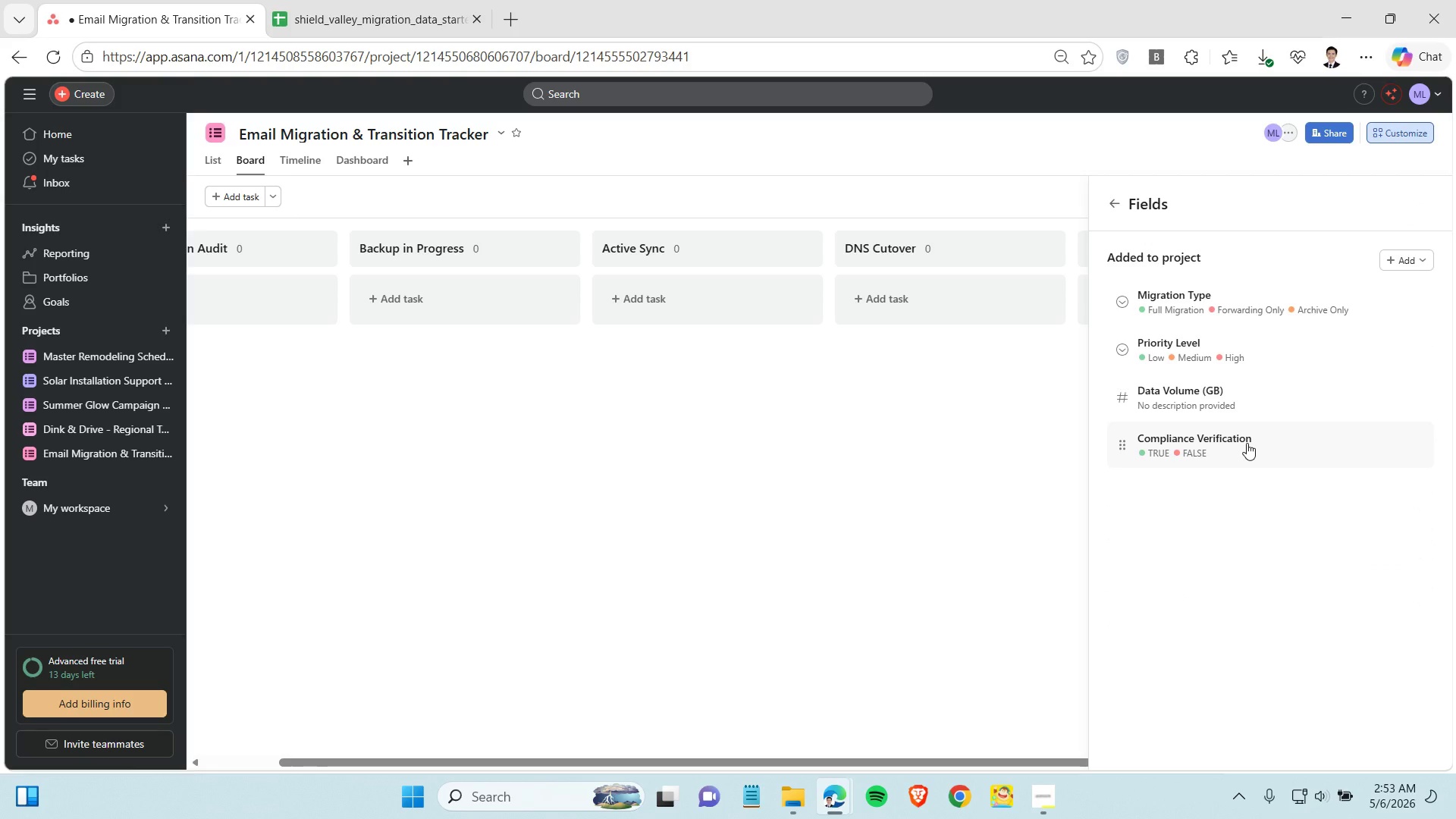 
left_click([1247, 443])
 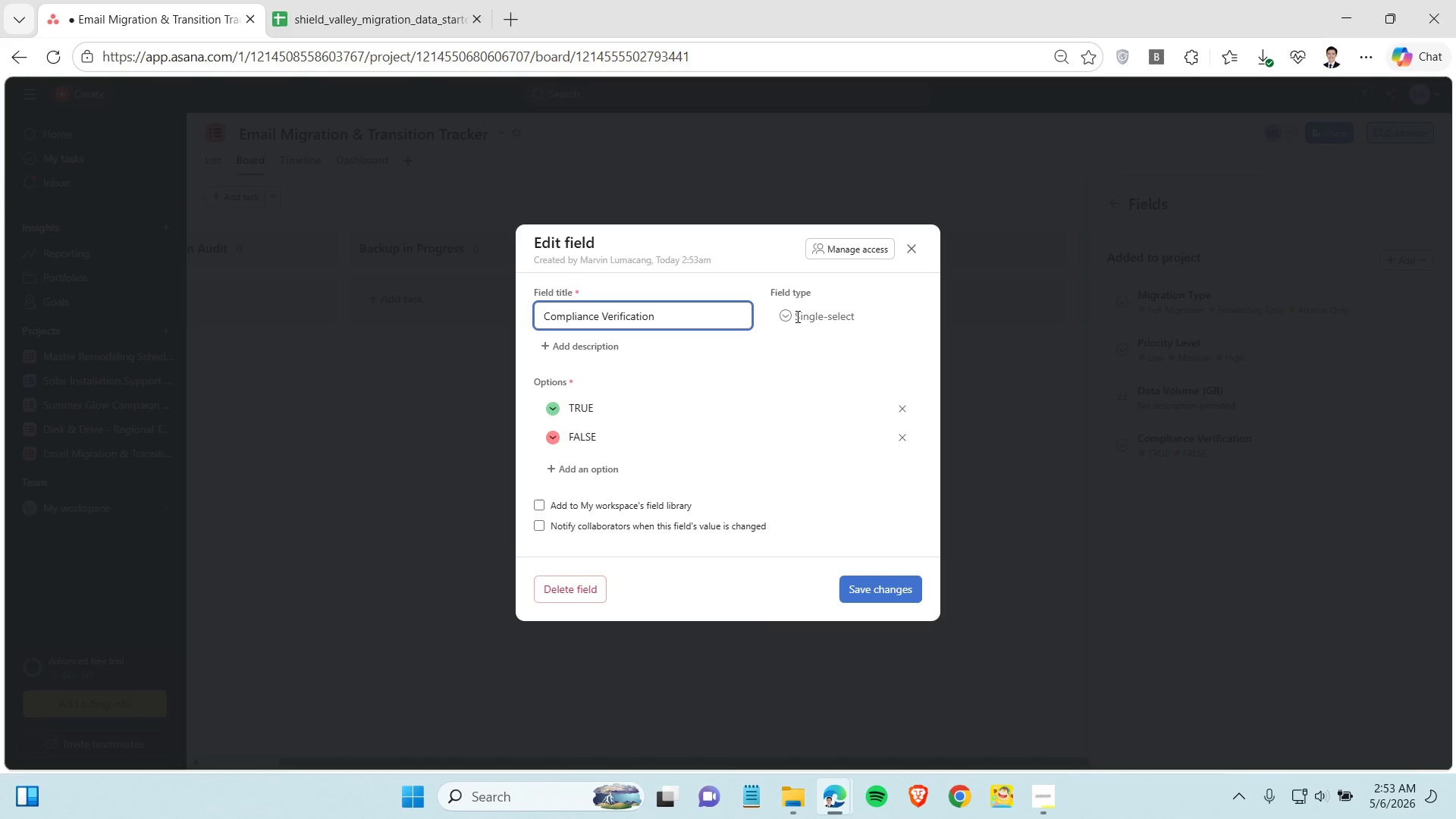 
left_click([797, 316])
 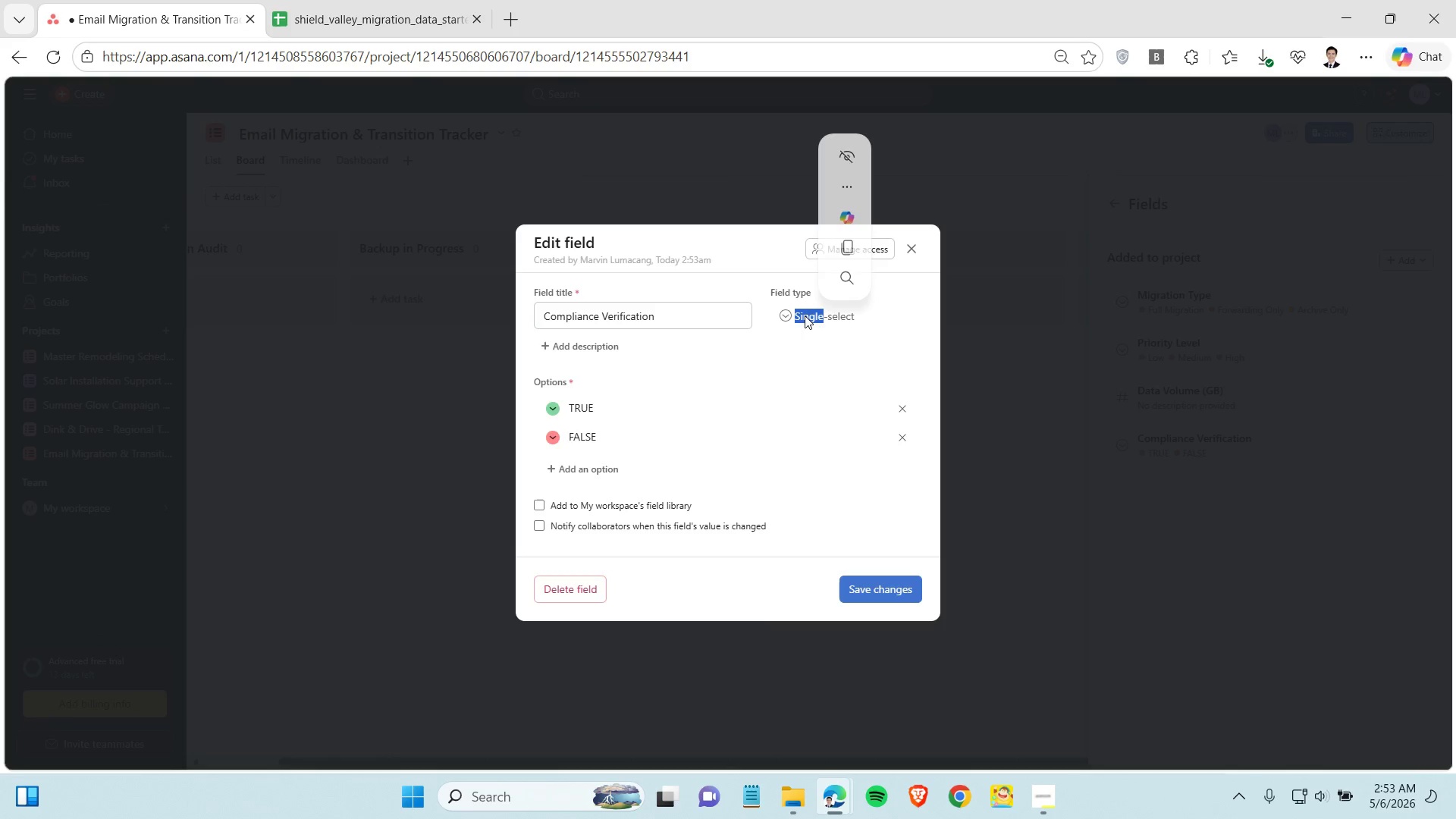 
double_click([805, 315])
 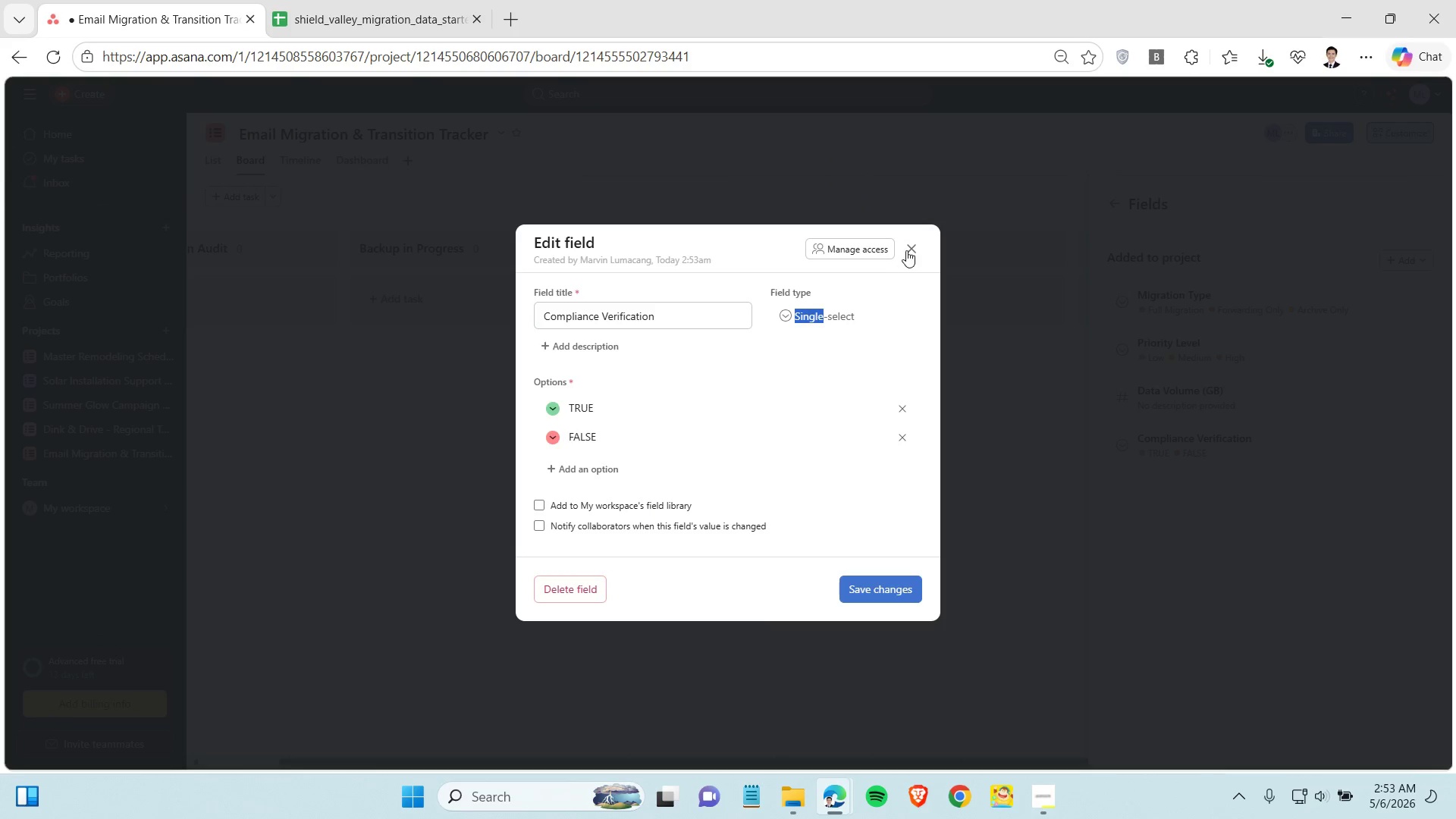 
left_click([907, 250])
 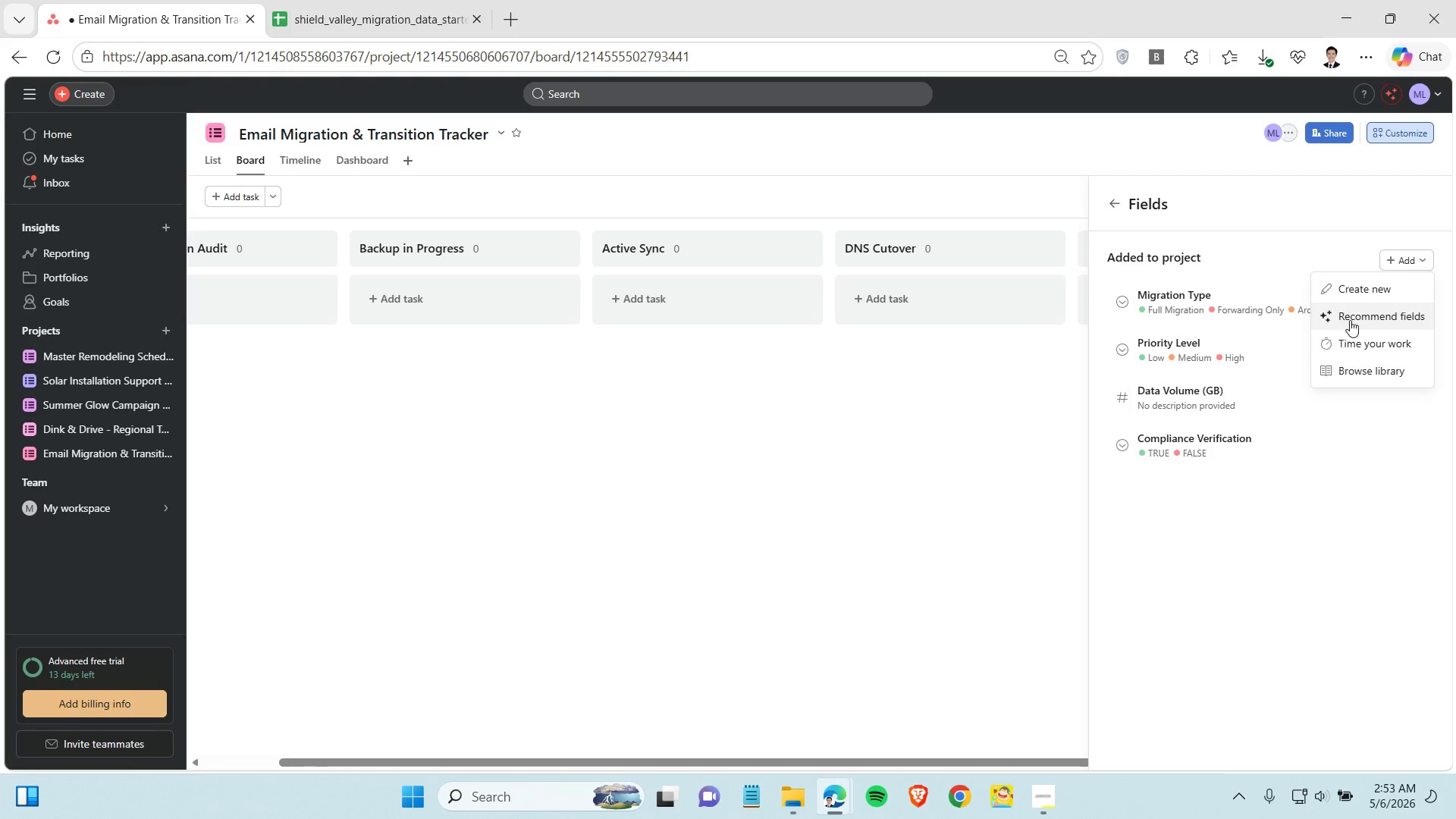 
left_click([1360, 302])
 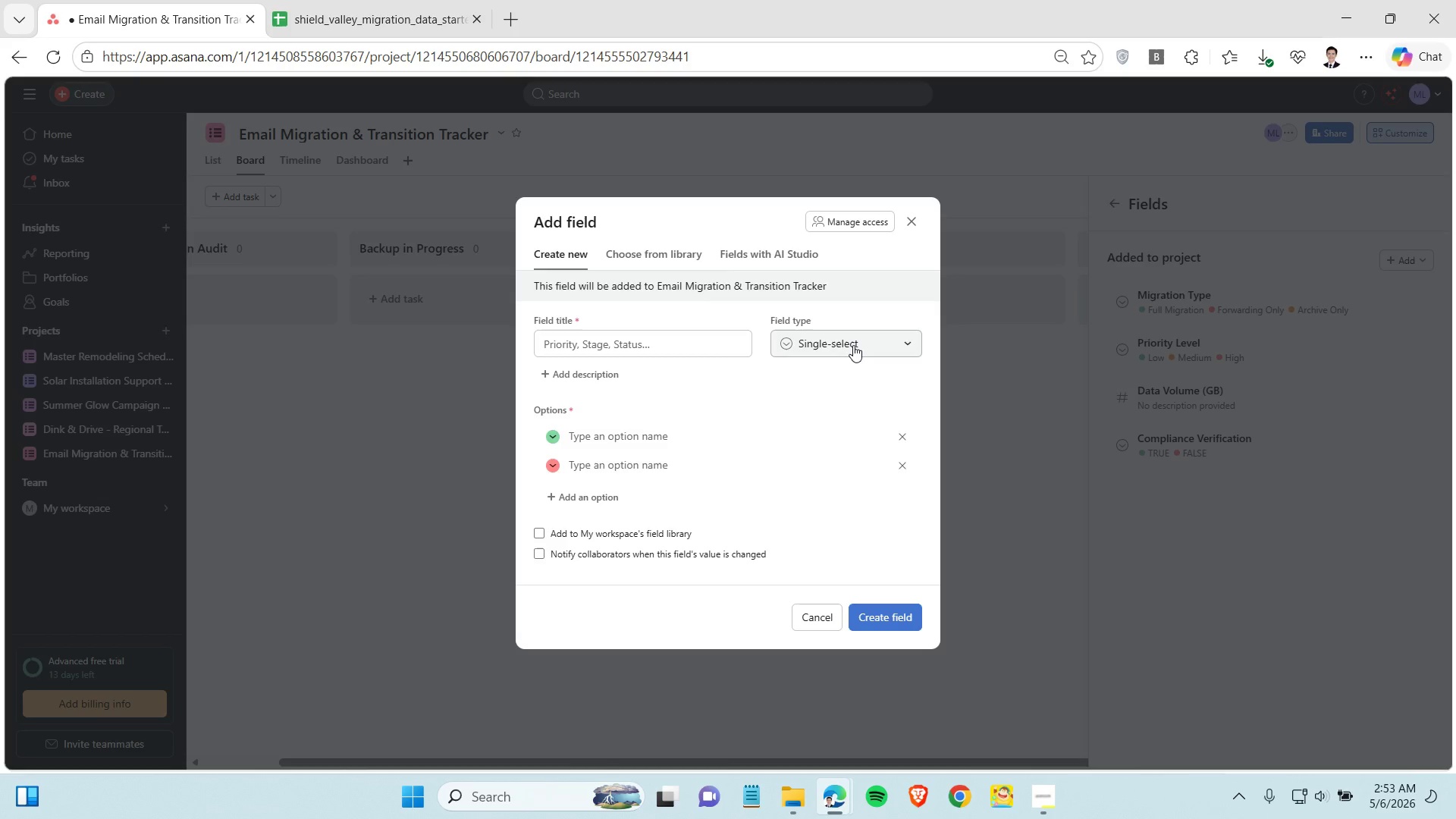 
left_click([853, 345])
 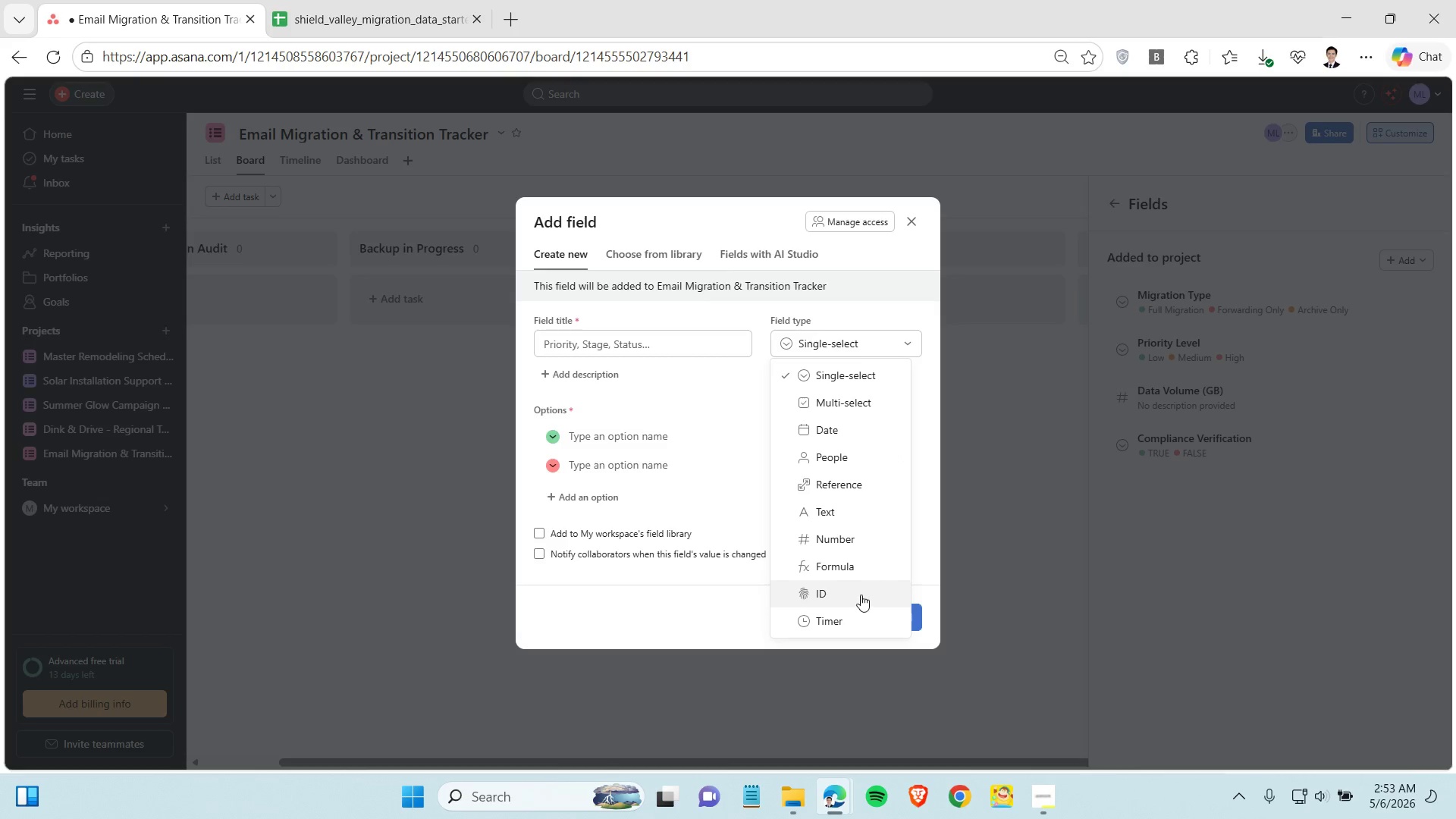 
scroll: coordinate [846, 623], scroll_direction: down, amount: 5.0
 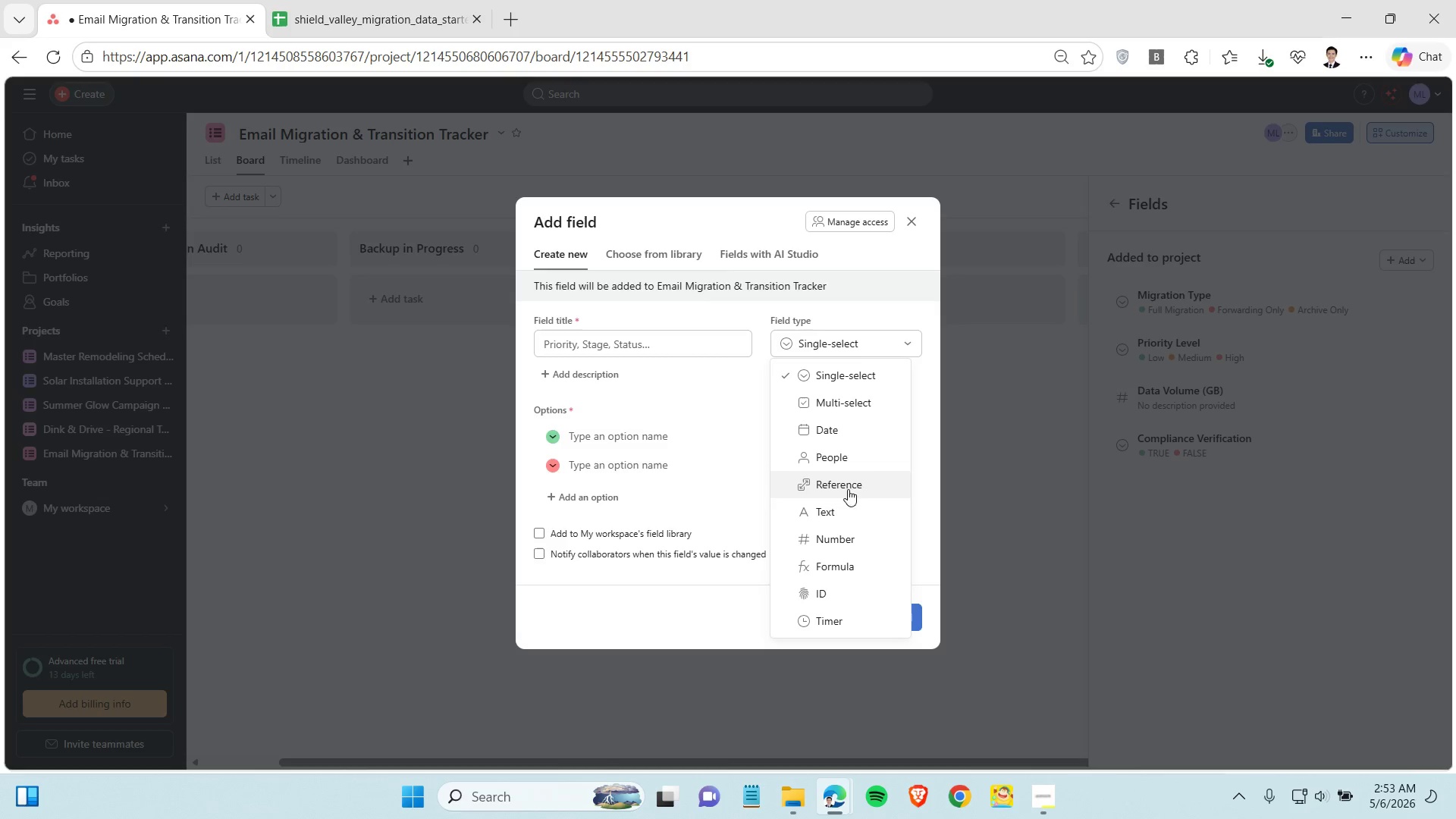 
wait(5.91)
 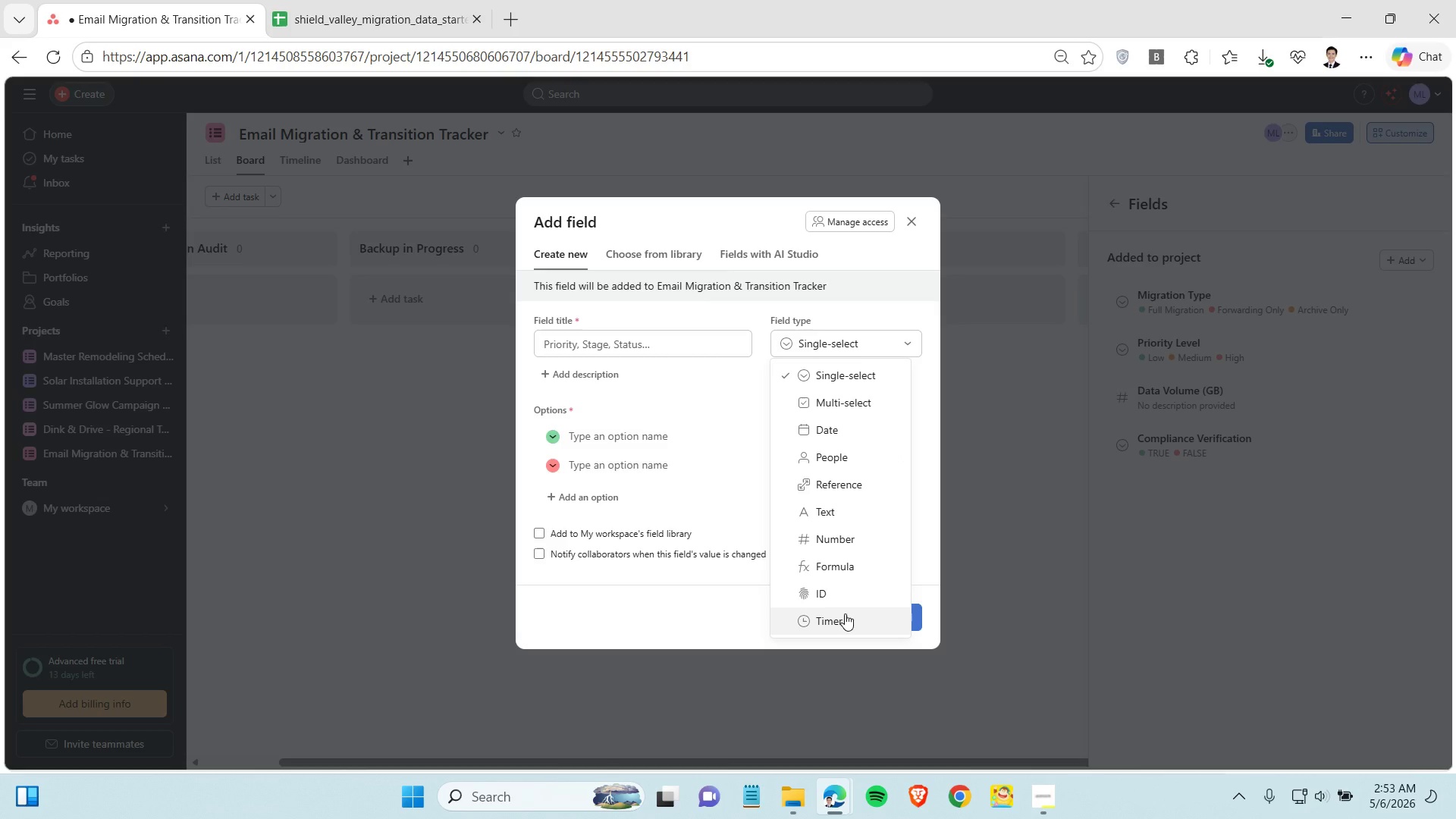 
double_click([920, 224])
 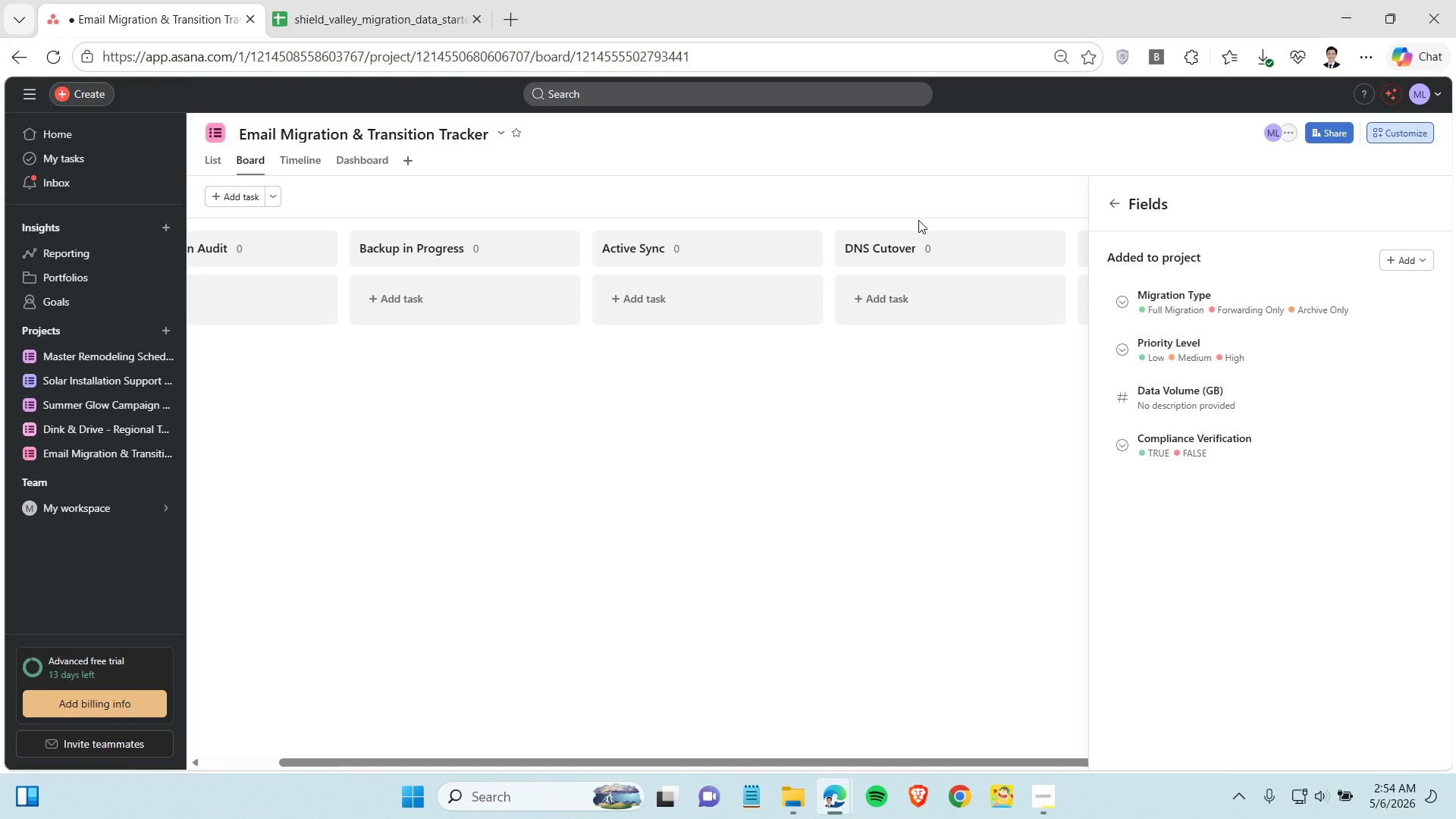 
wait(34.39)
 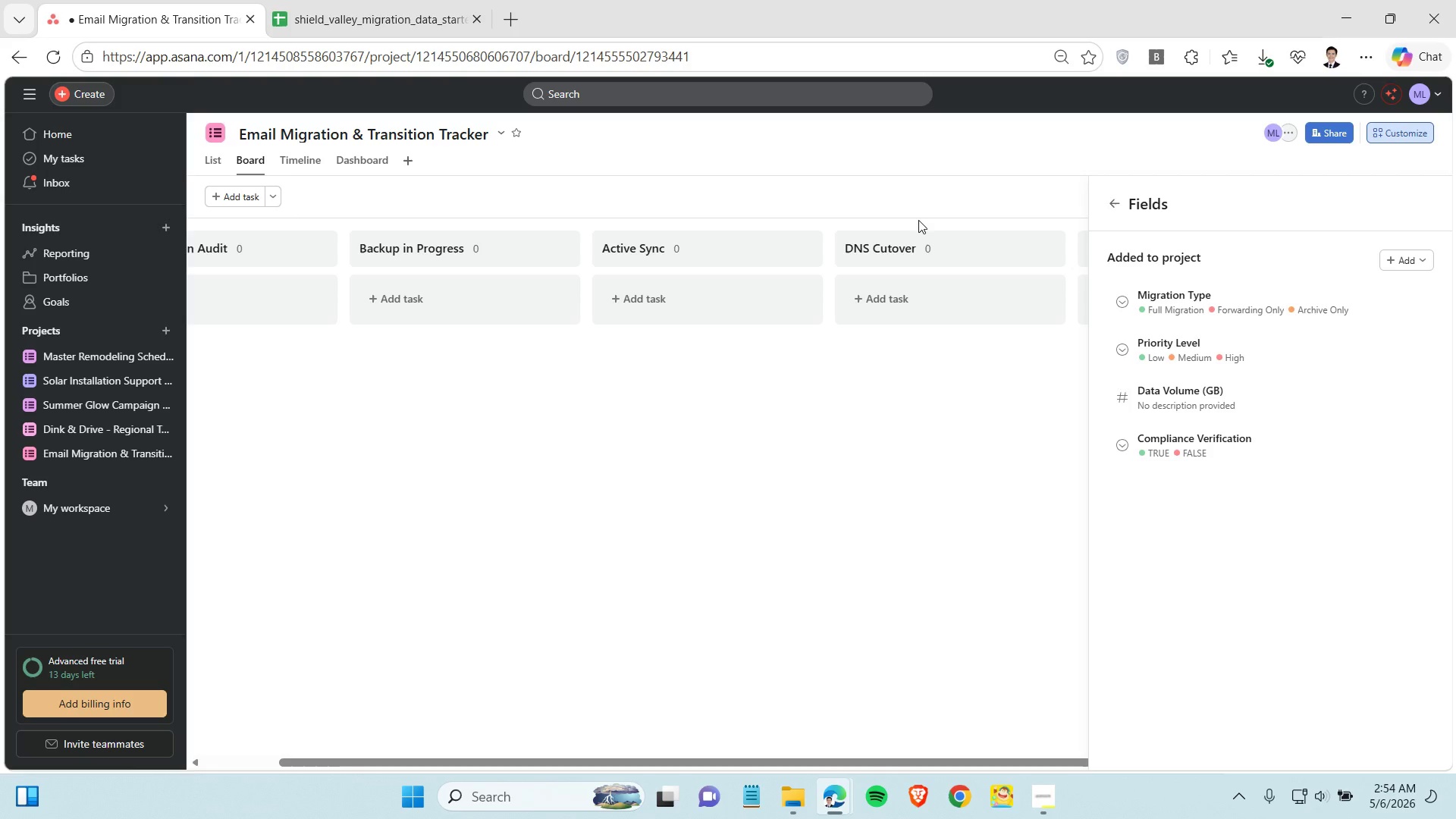 
left_click_drag(start_coordinate=[741, 763], to_coordinate=[542, 764])
 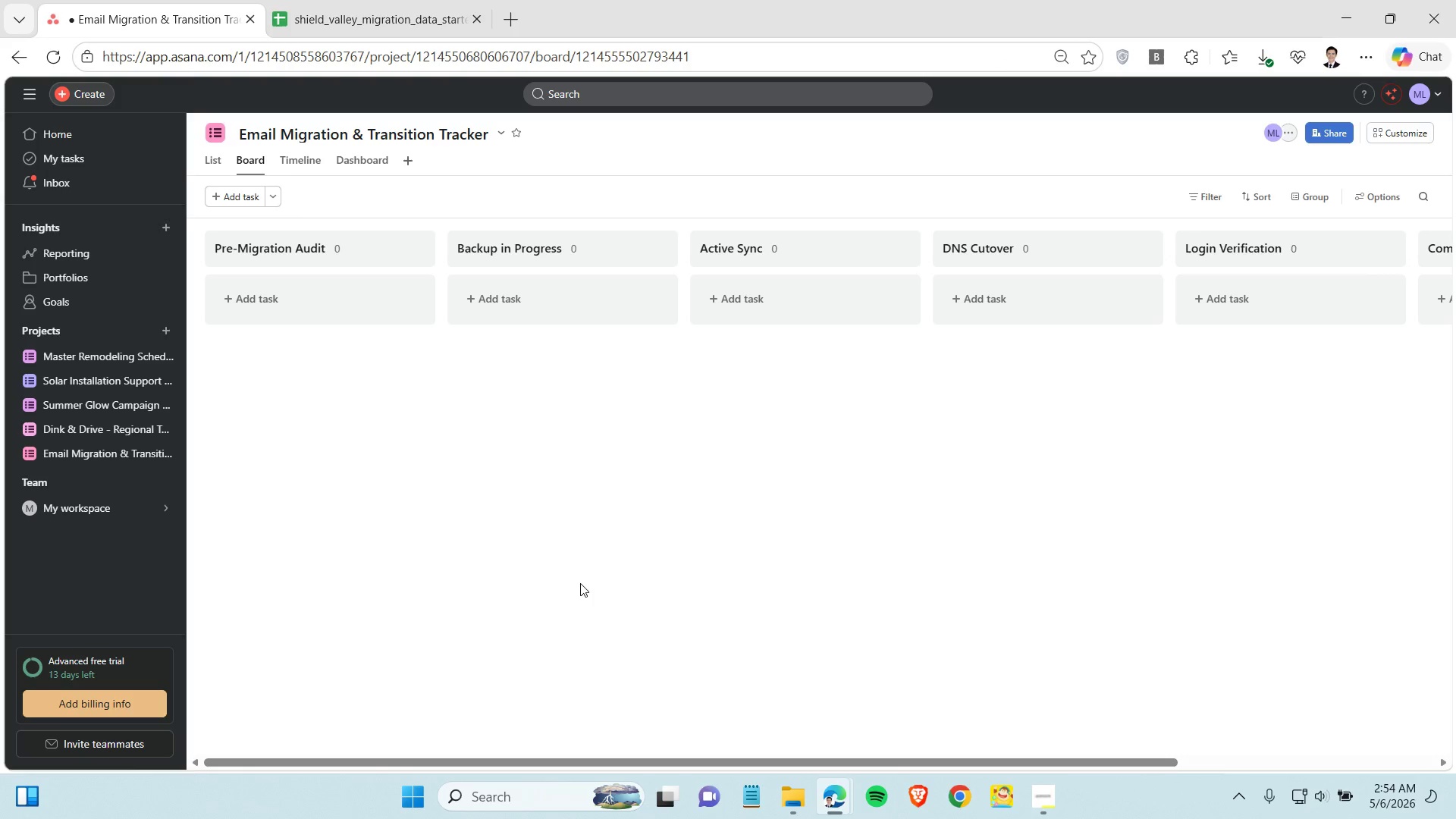 
left_click([580, 583])
 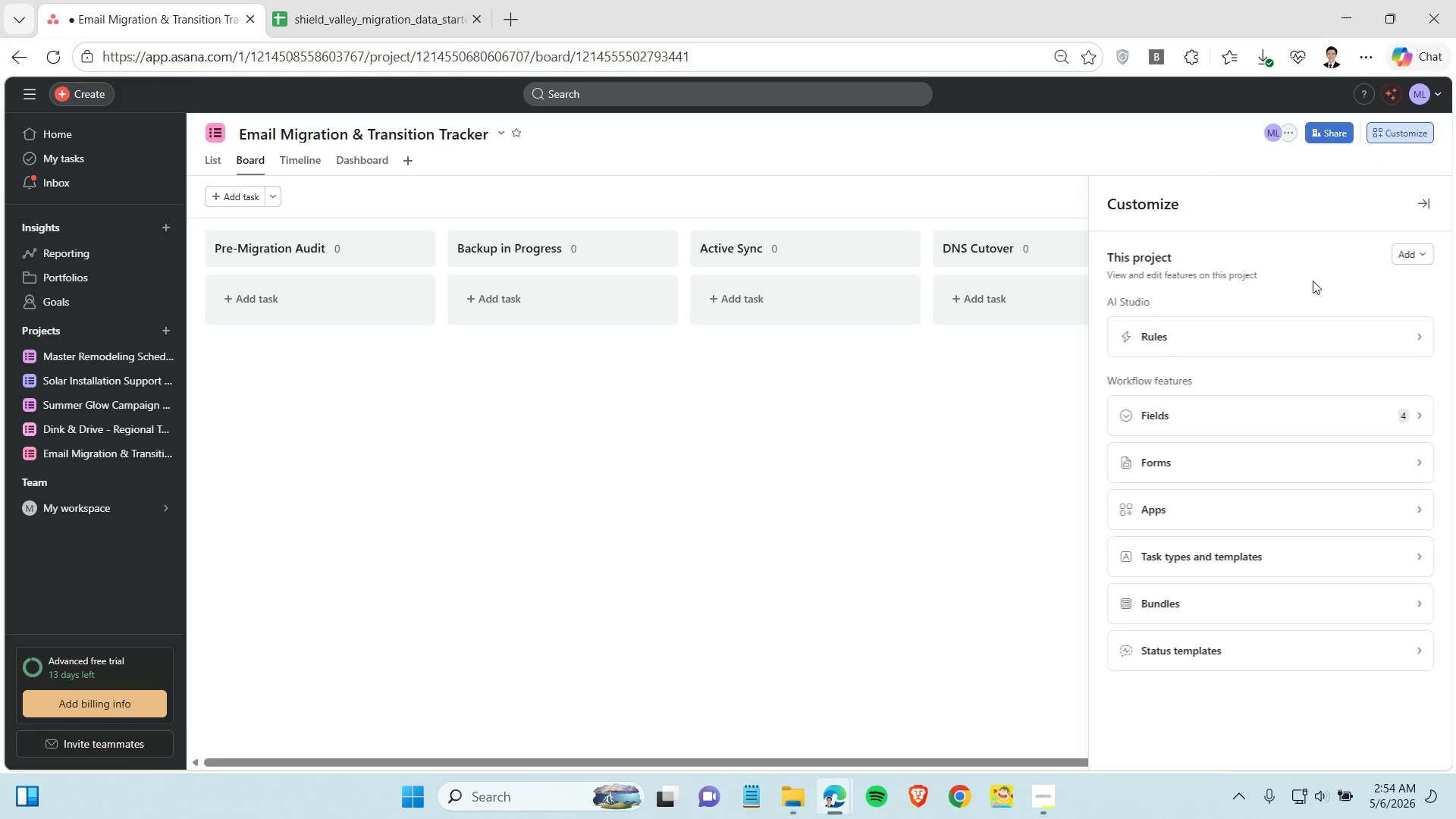 
left_click([1271, 417])
 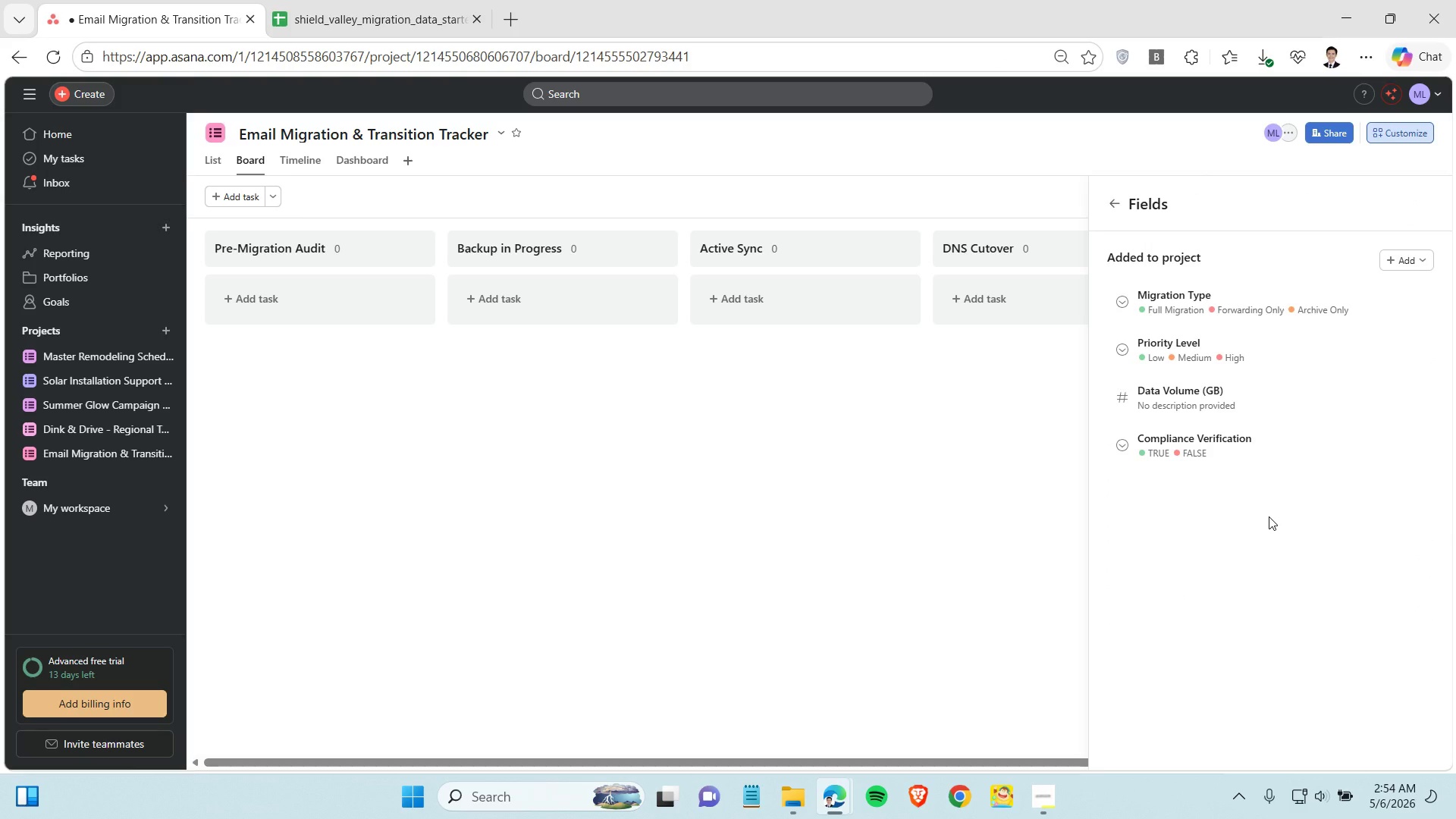 
wait(8.2)
 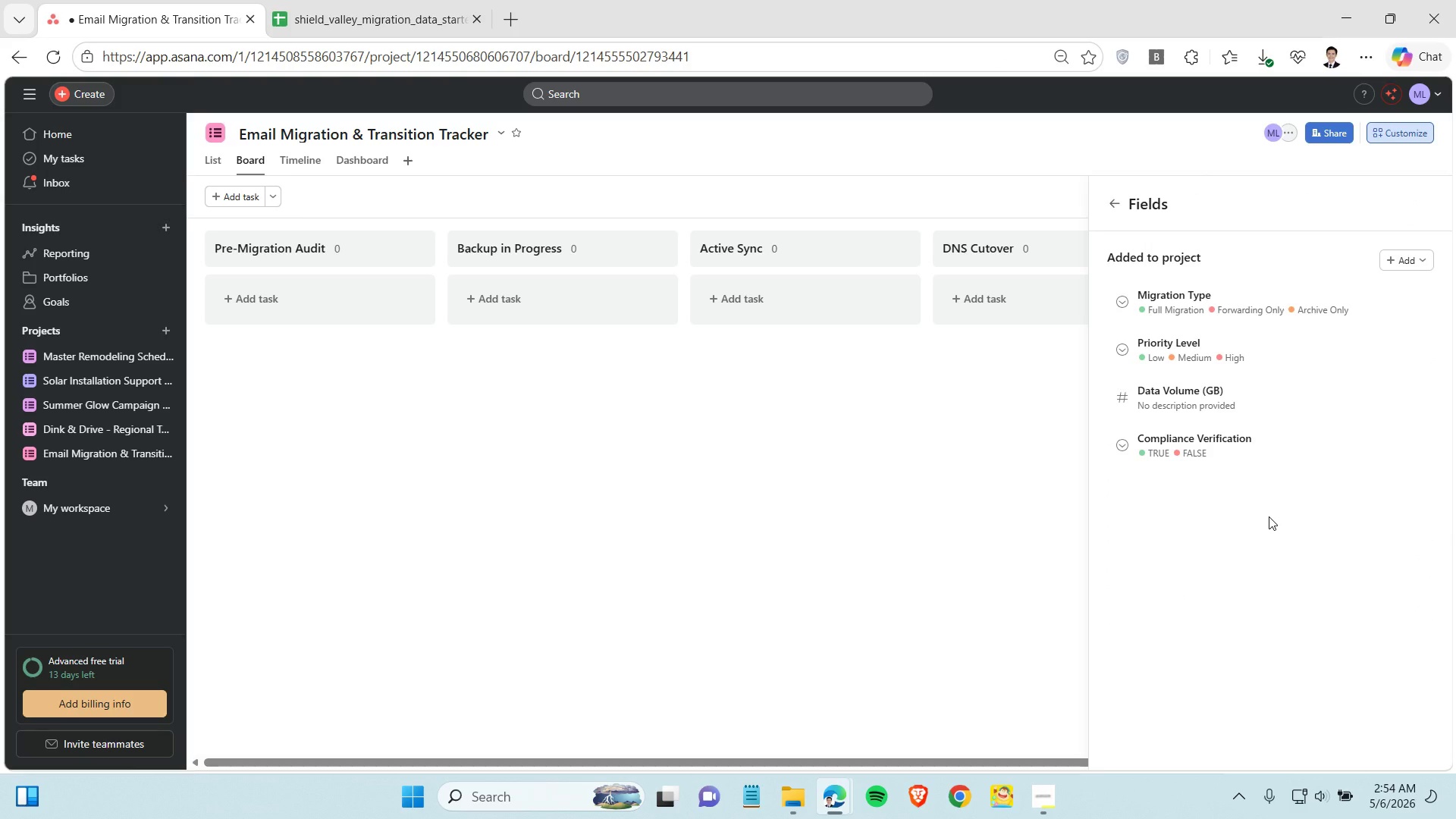 
left_click([381, 23])
 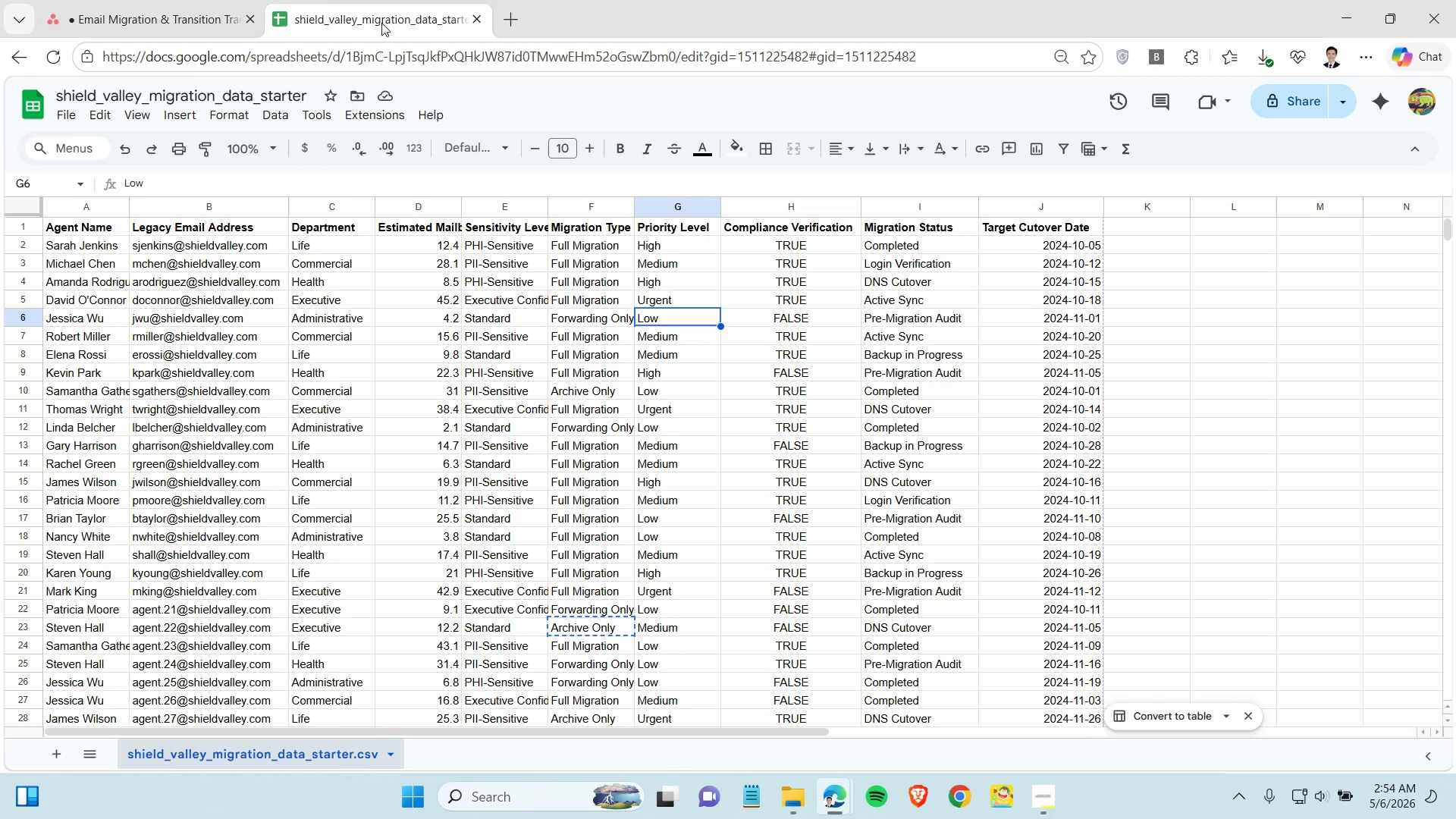 
left_click([166, 22])
 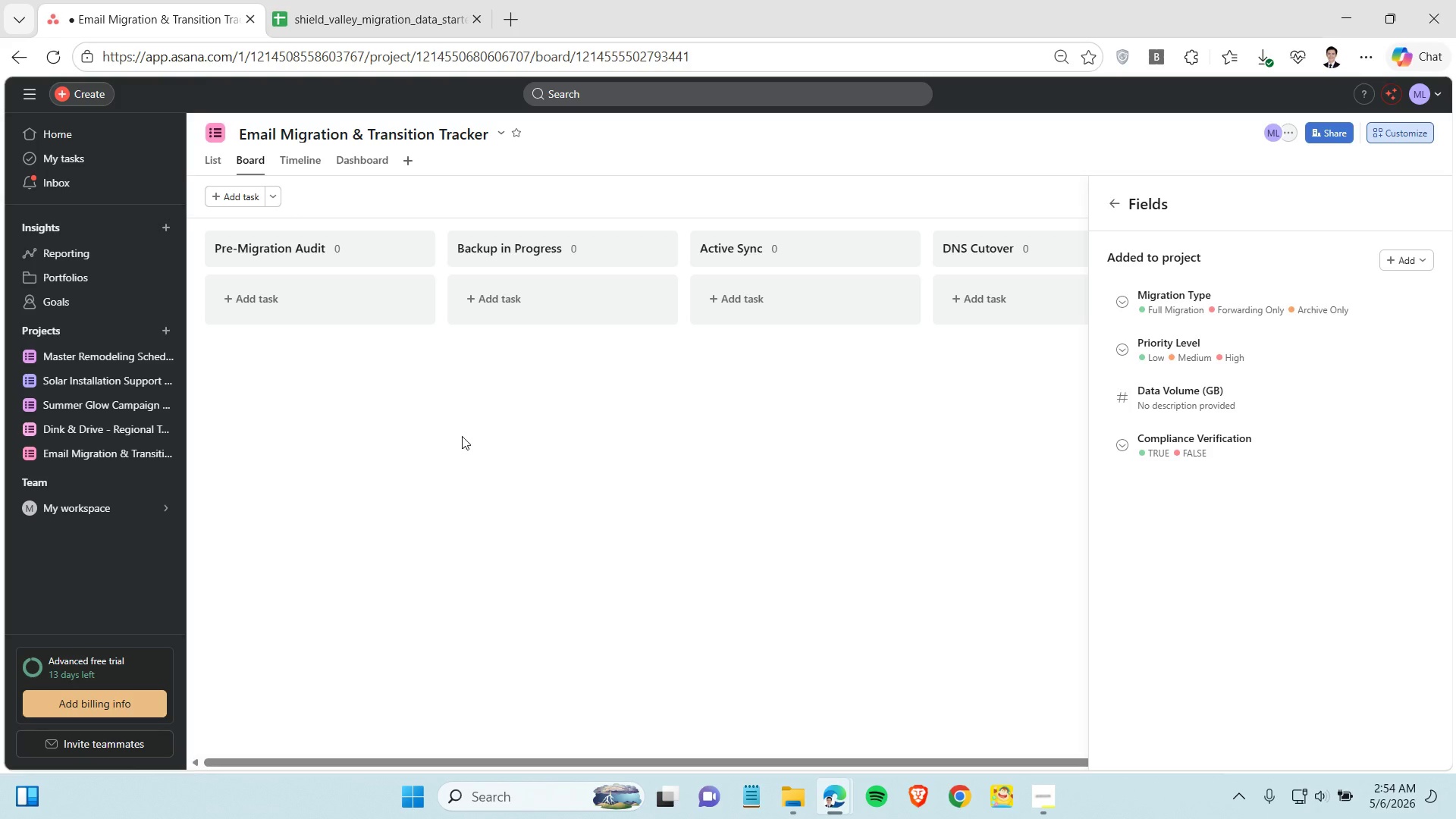 
left_click([462, 436])
 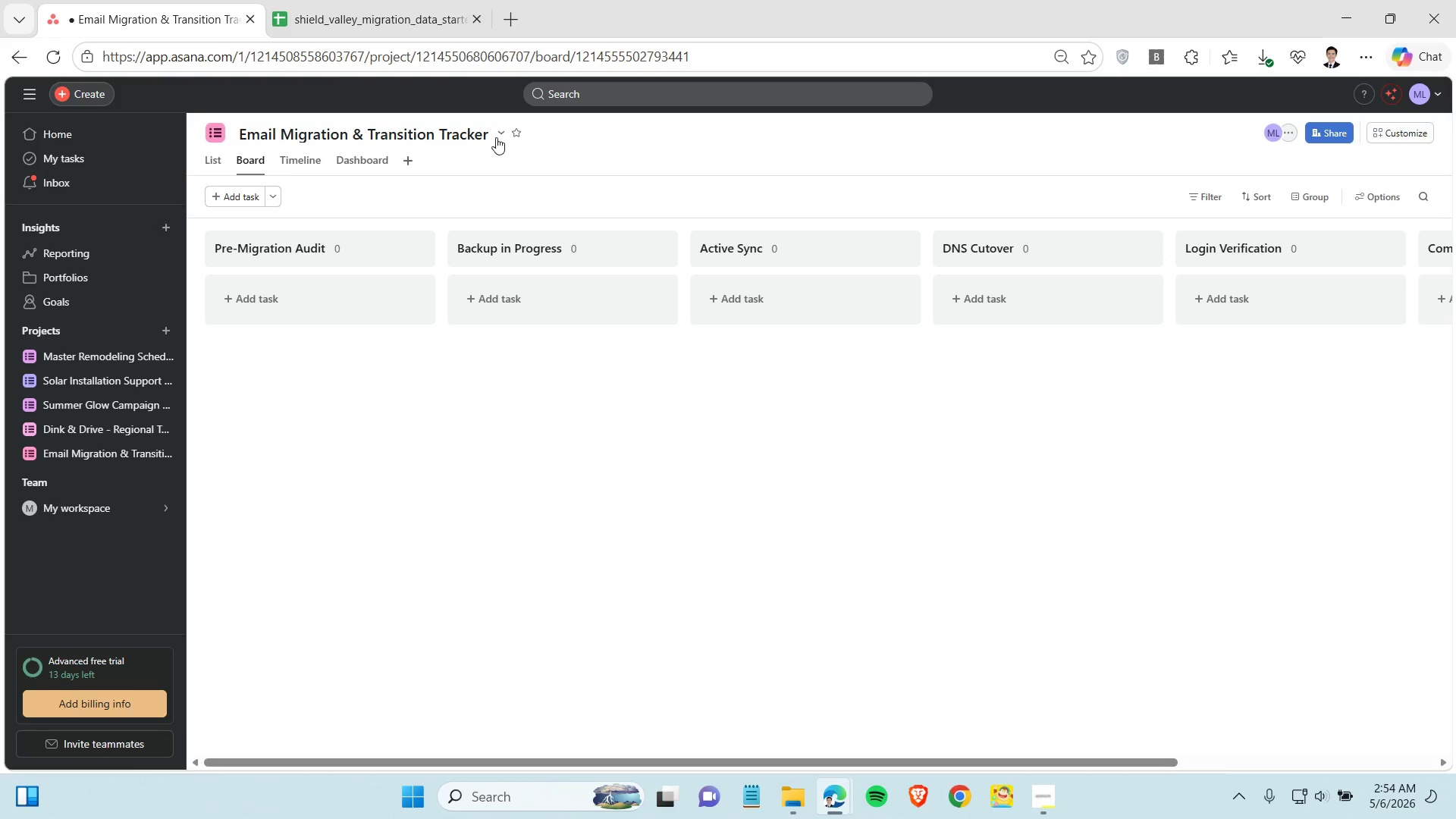 
left_click([499, 128])
 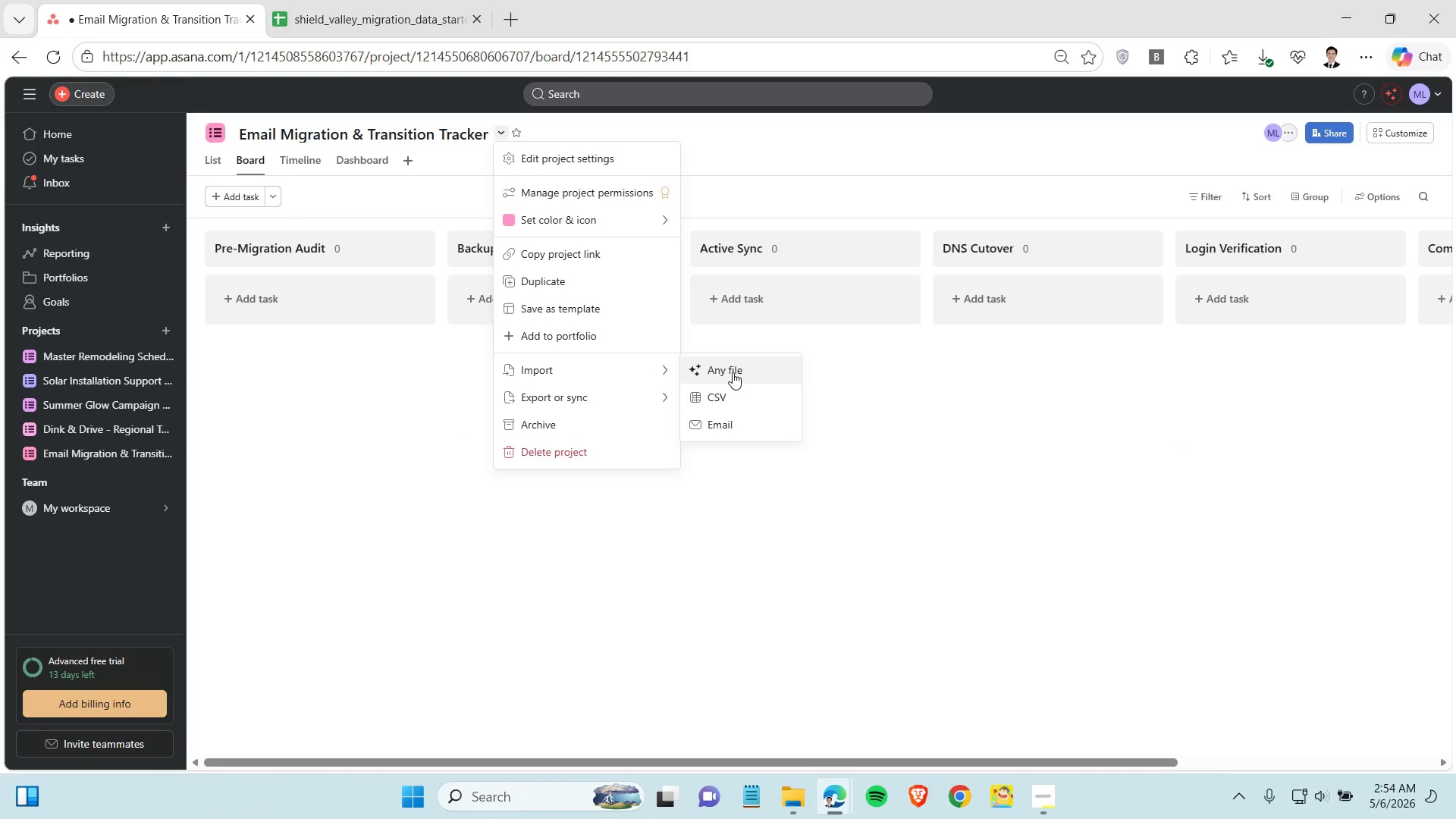 
left_click([731, 391])
 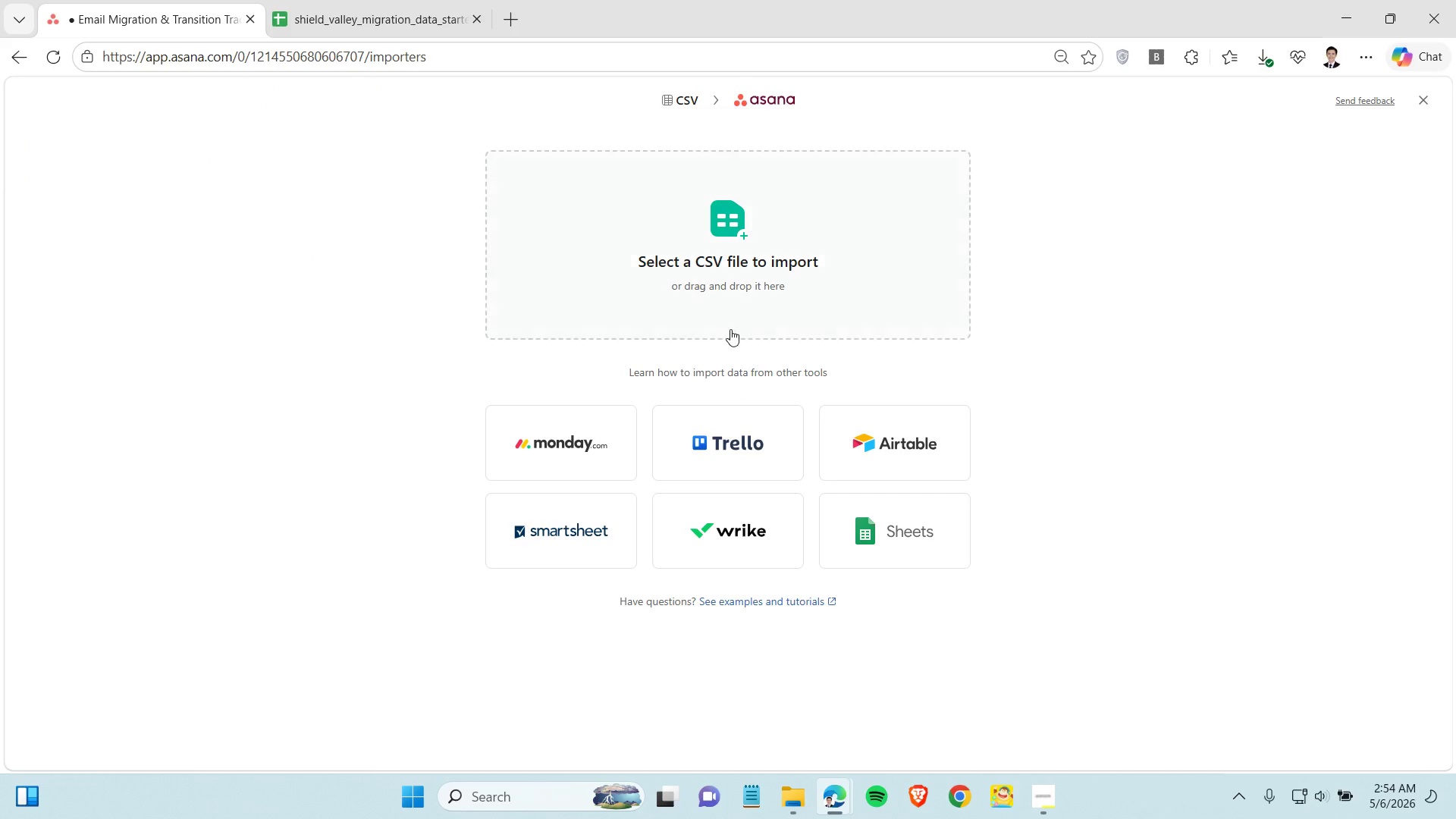 
left_click([730, 326])
 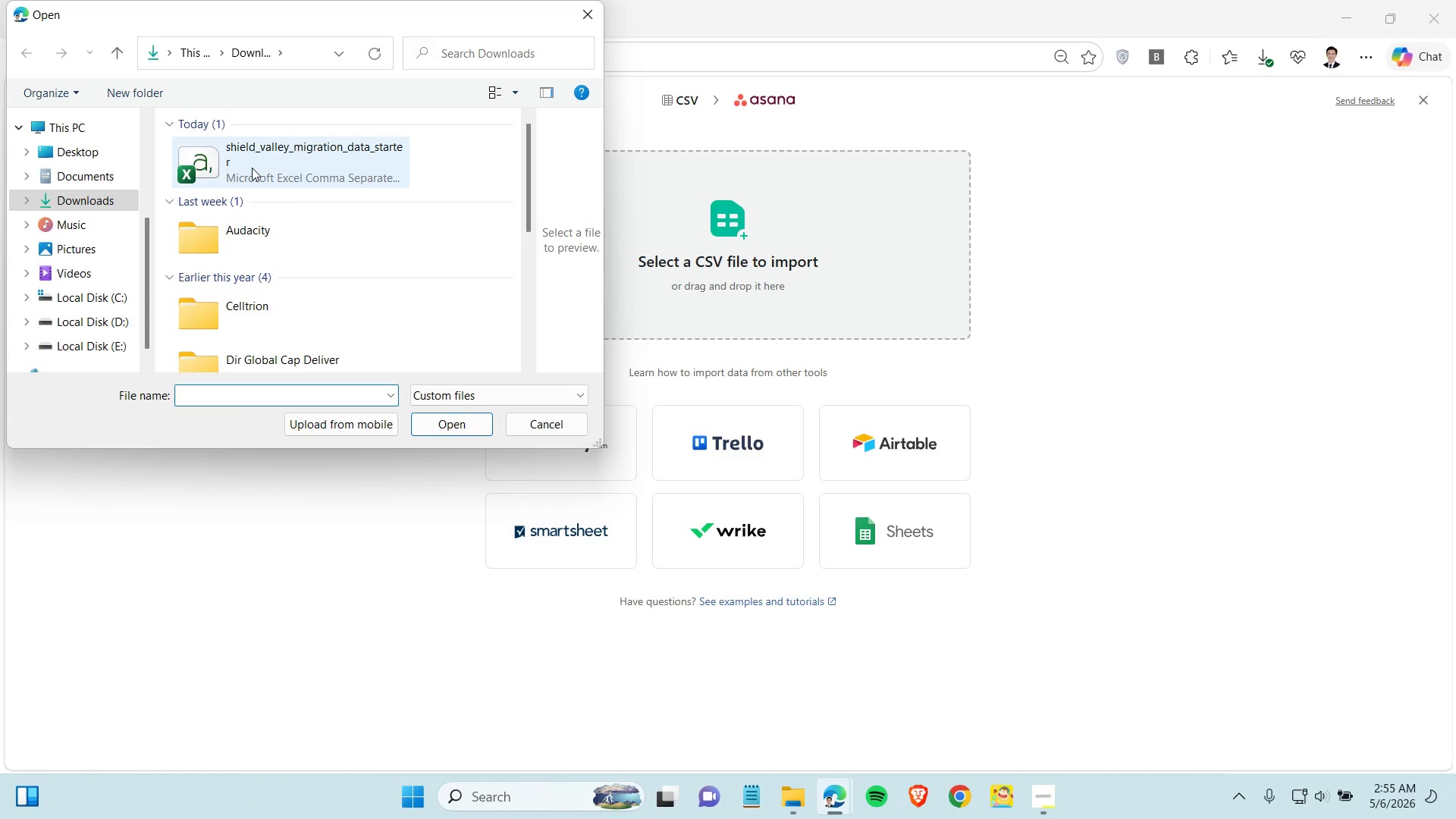 
wait(7.09)
 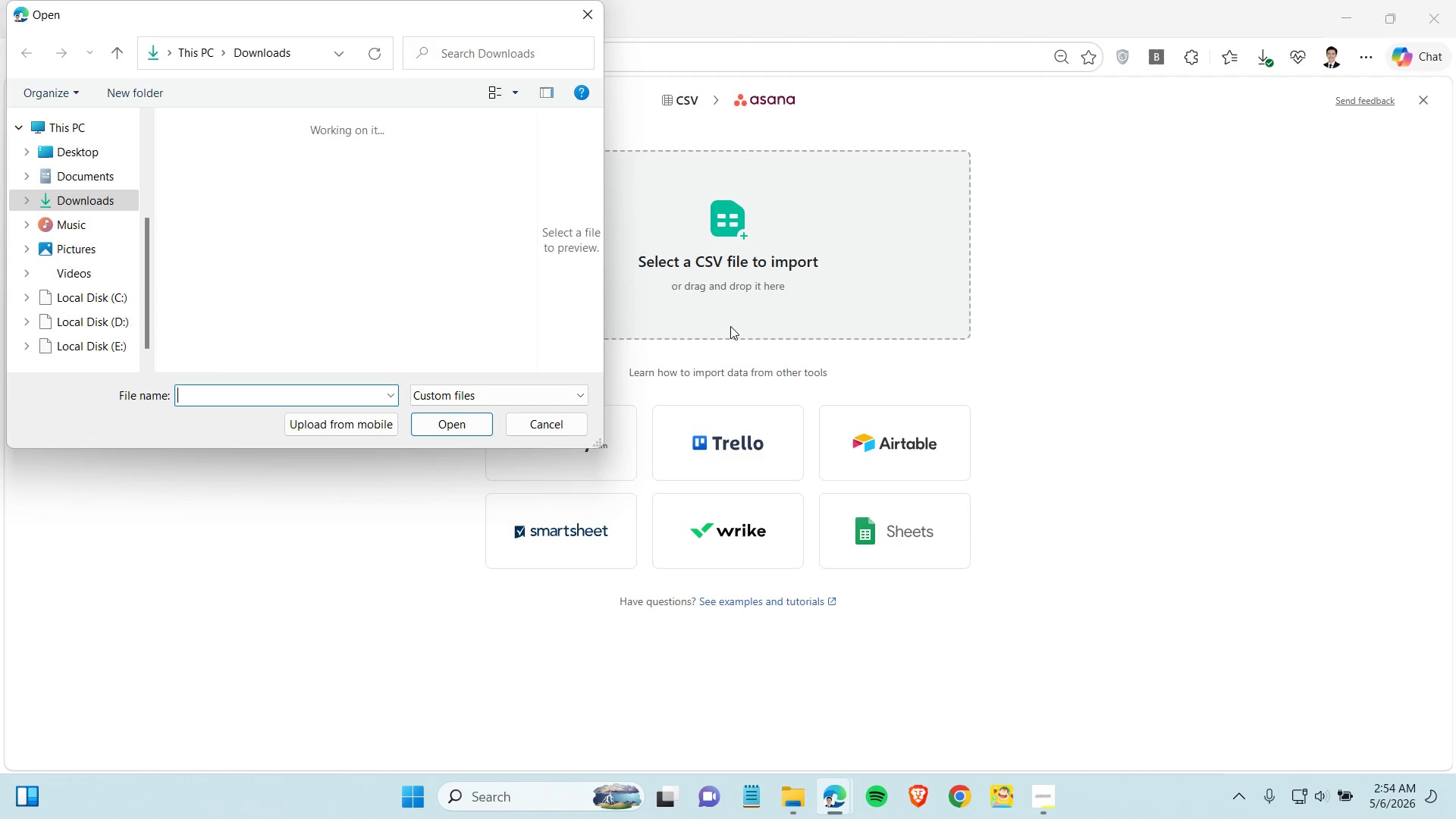 
left_click([460, 420])
 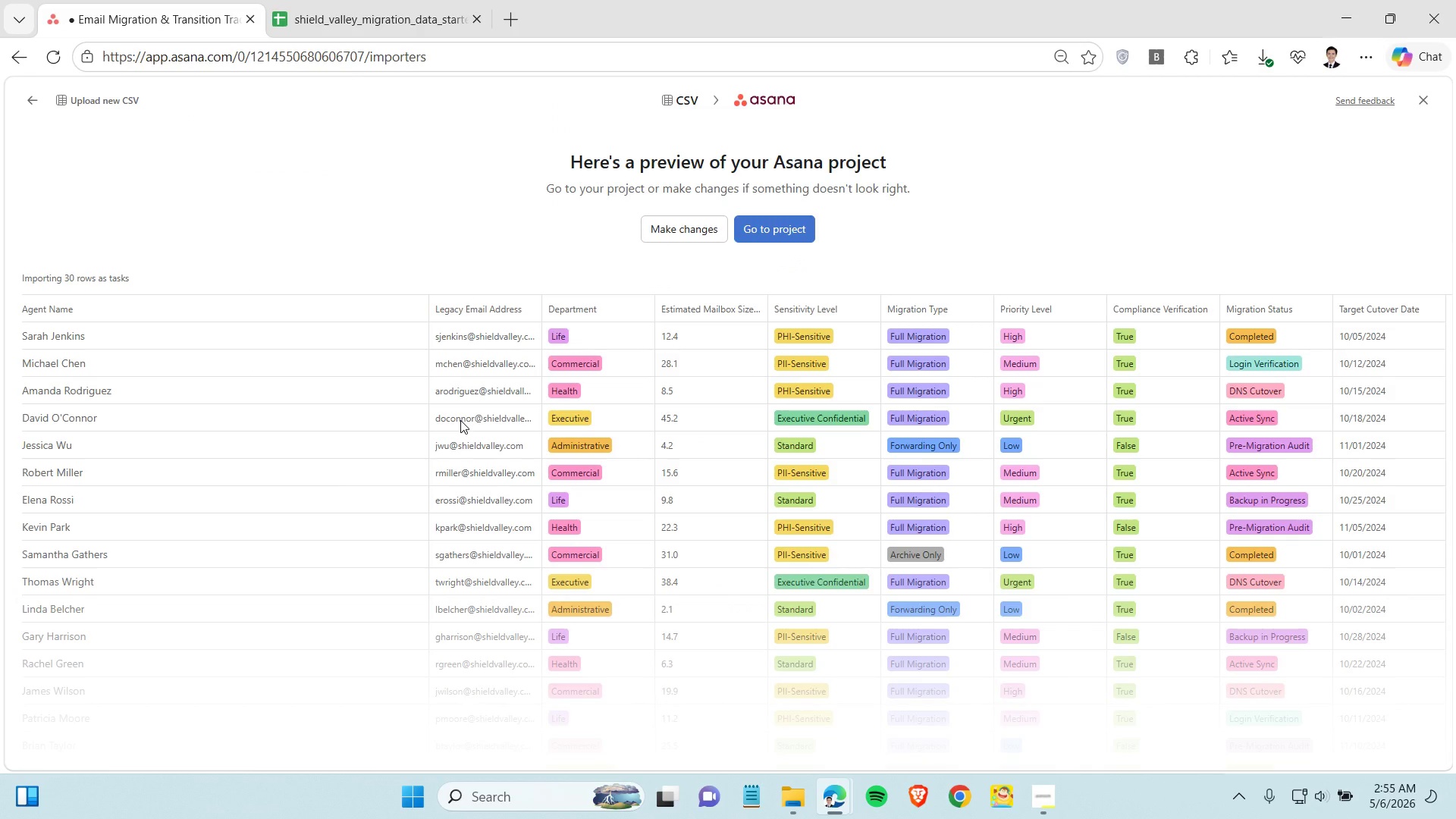 
wait(6.94)
 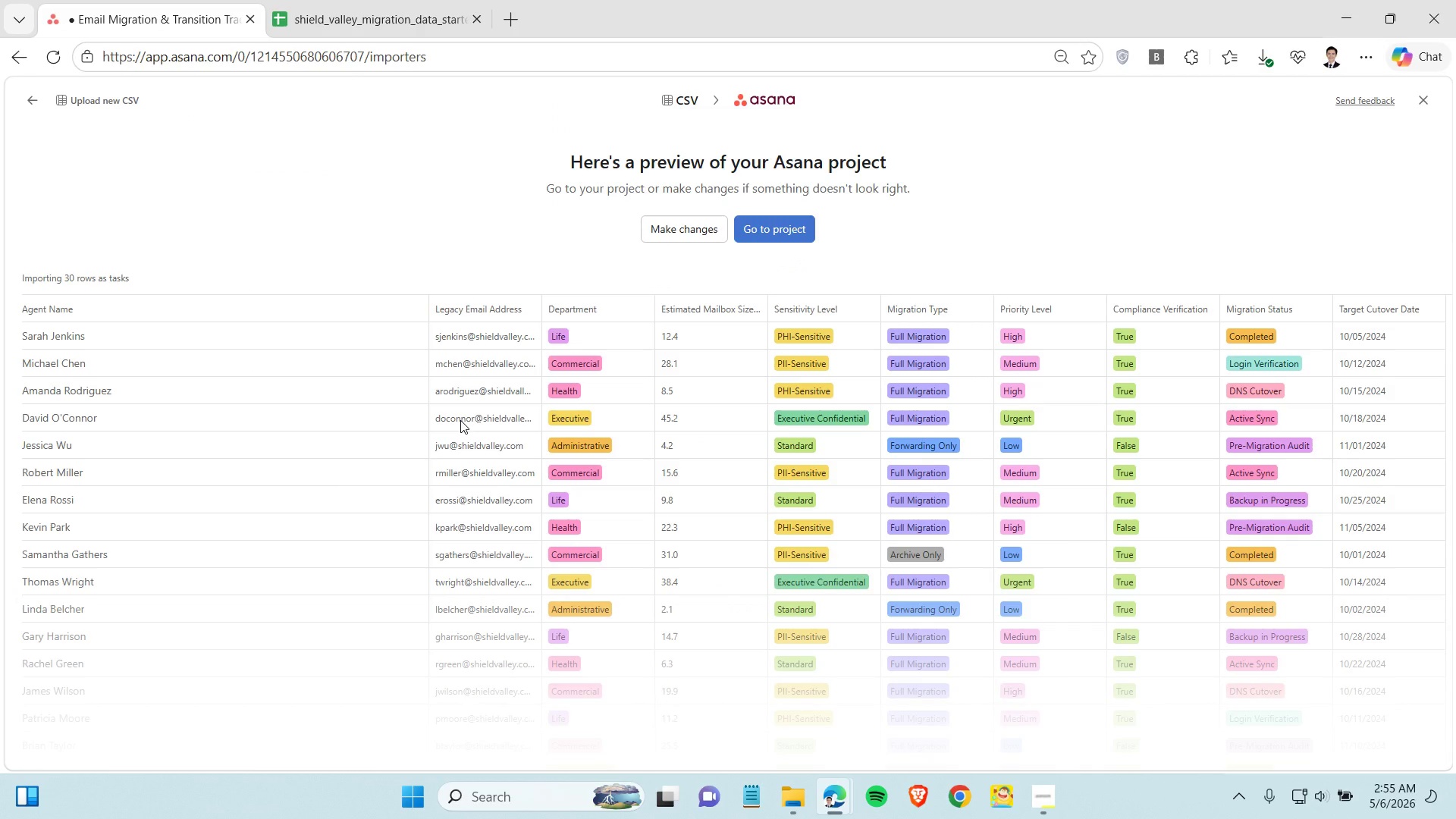 
left_click([767, 231])
 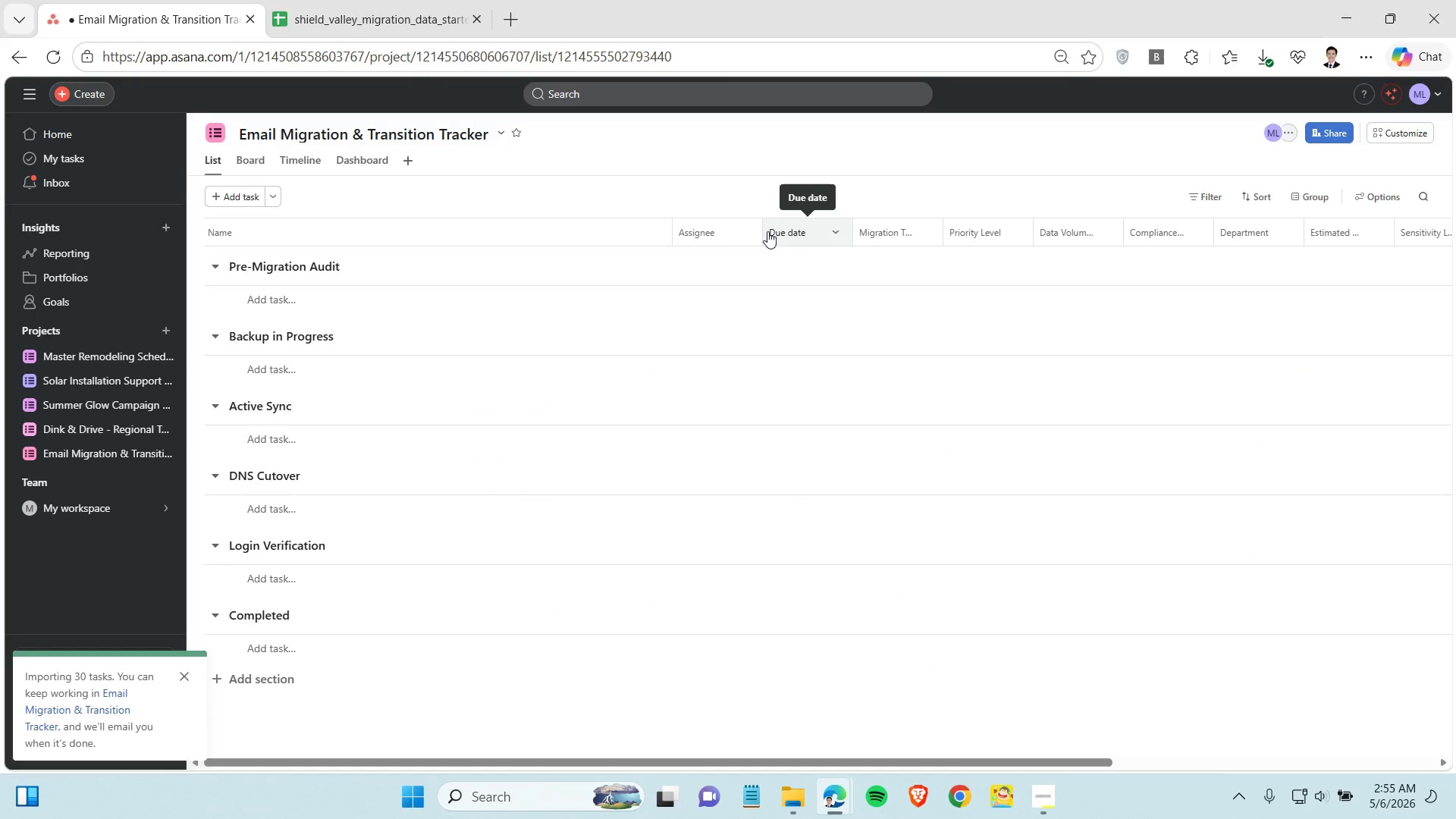 
wait(5.36)
 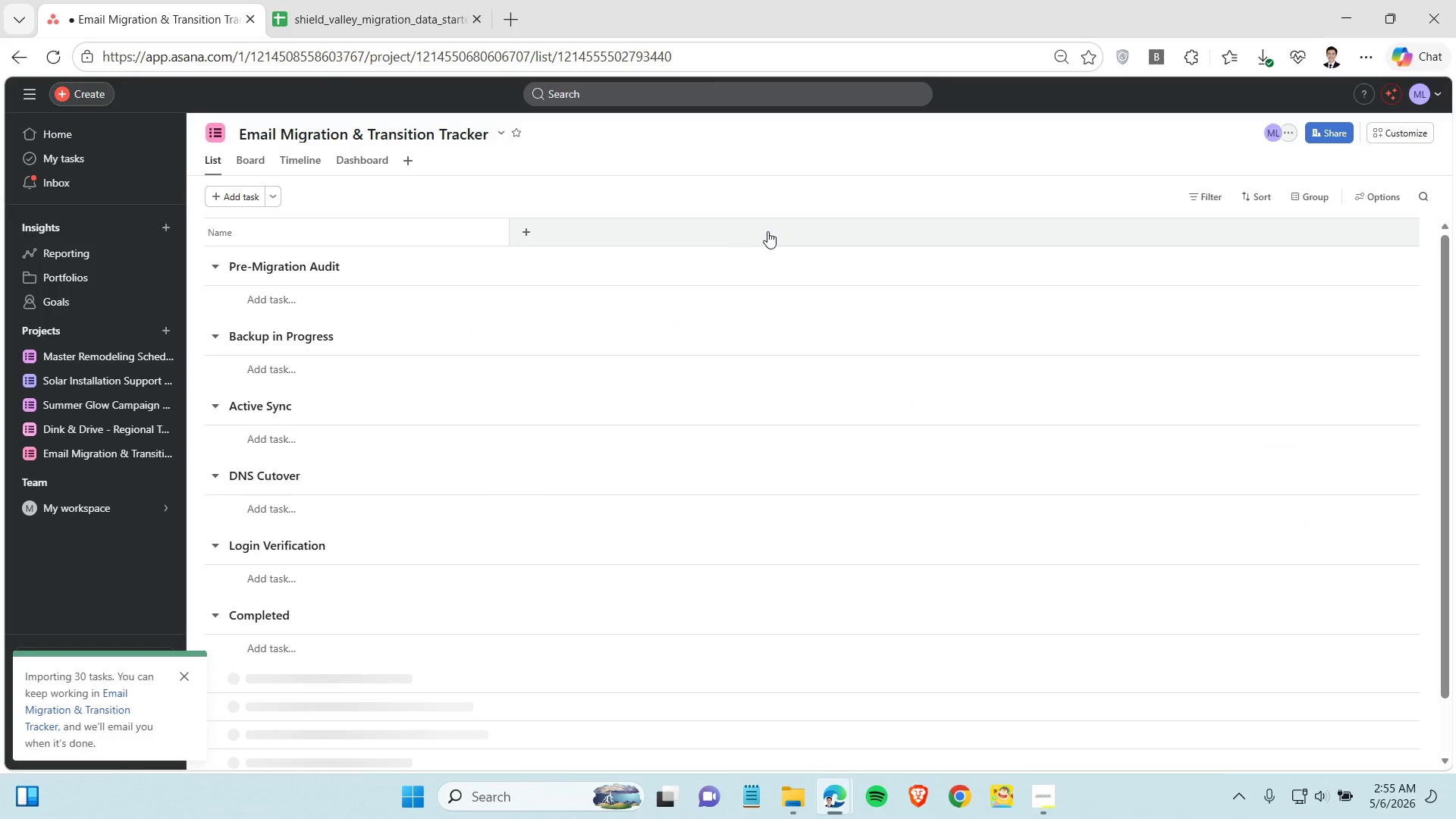 
left_click([258, 163])
 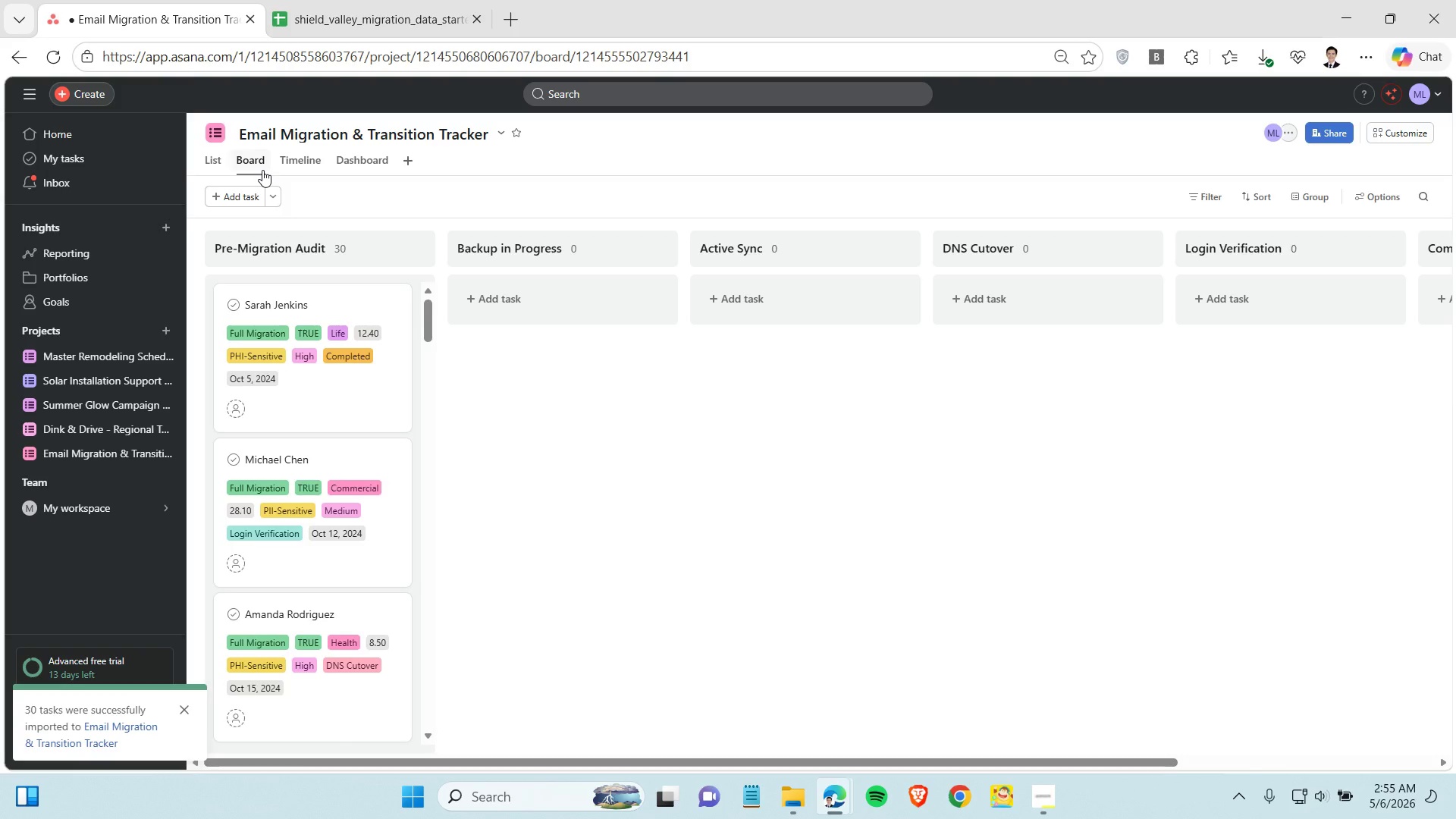 
wait(17.38)
 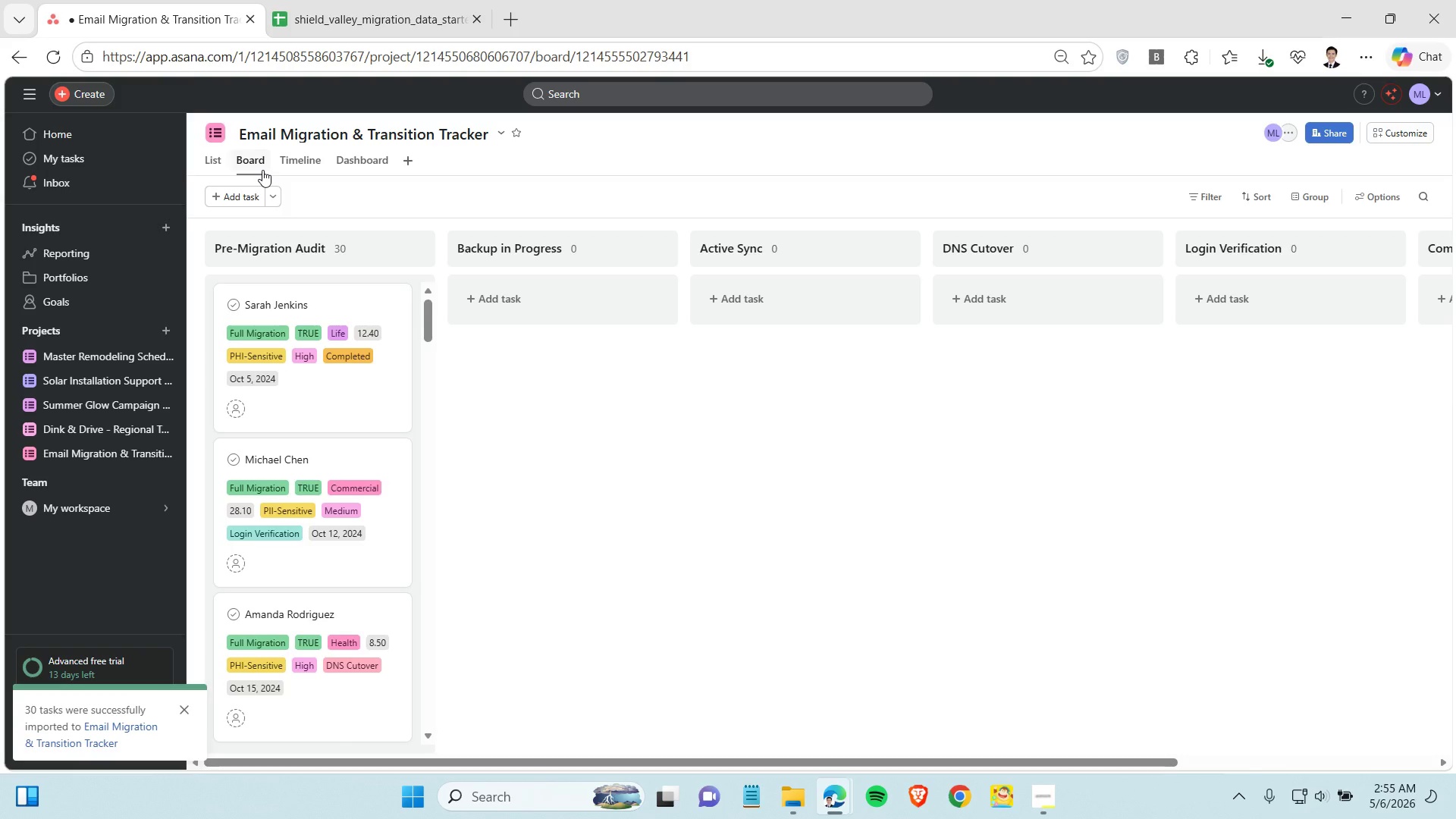 
left_click([383, 27])
 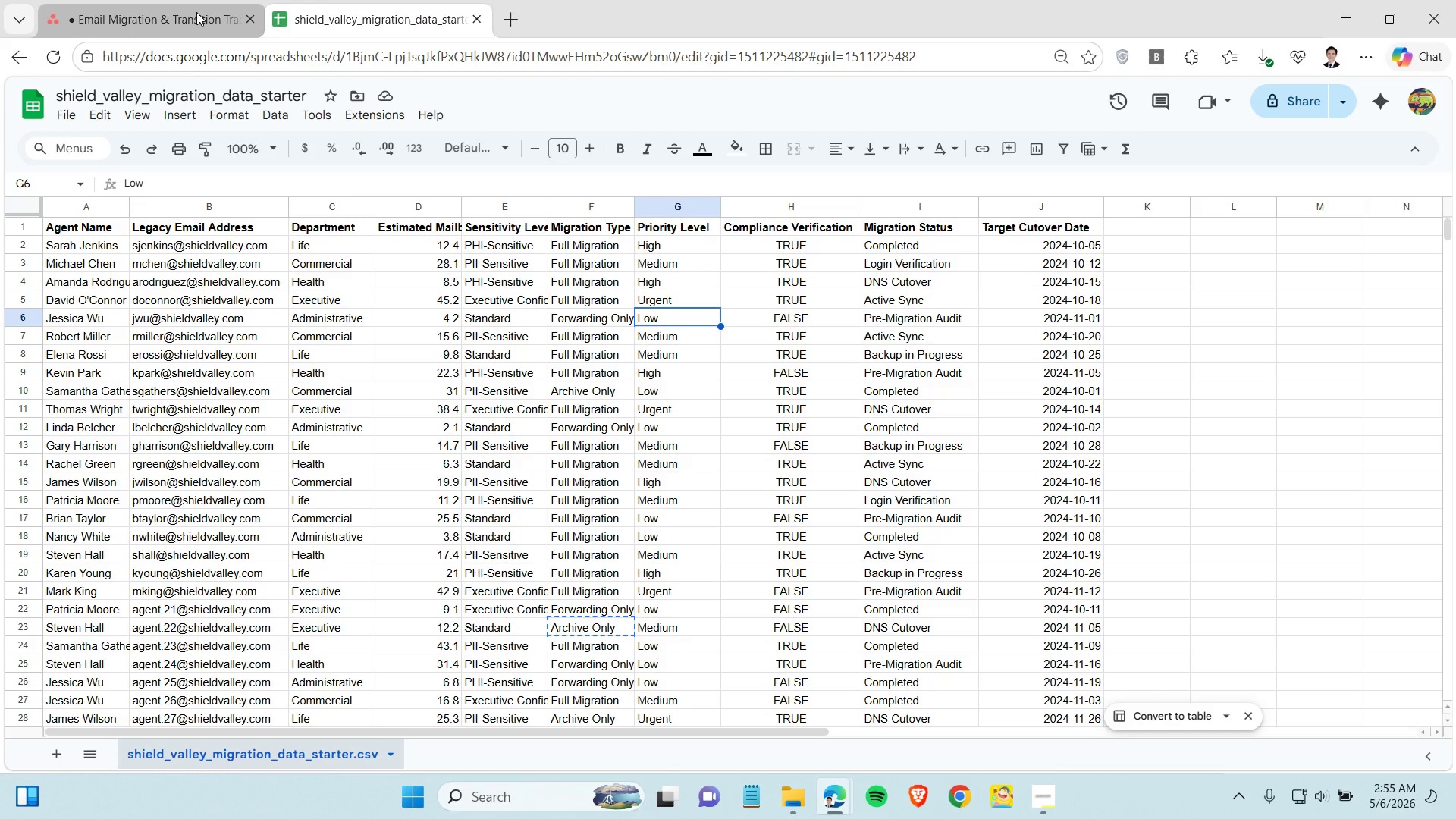 
left_click([192, 12])
 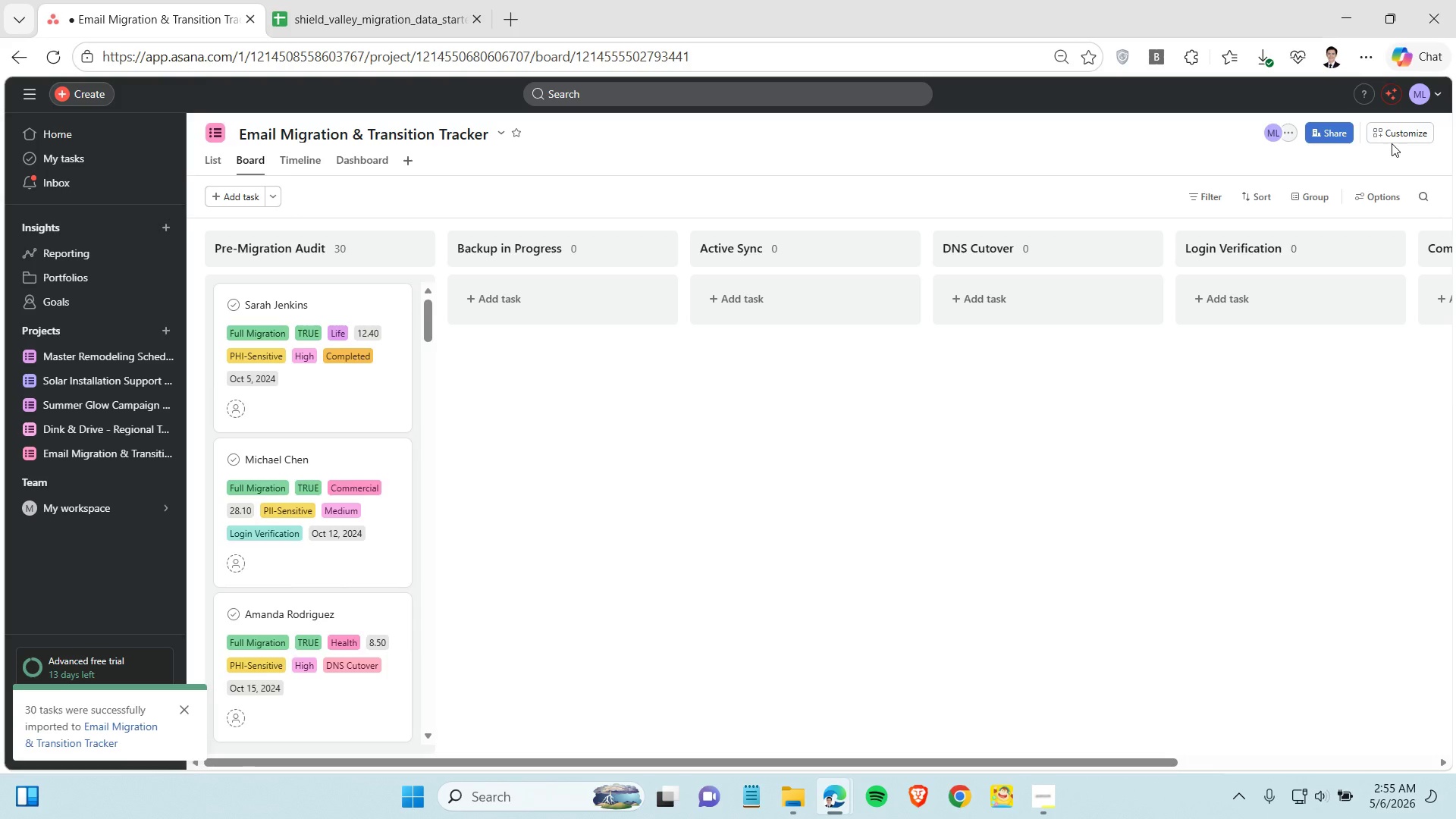 
left_click([1399, 130])
 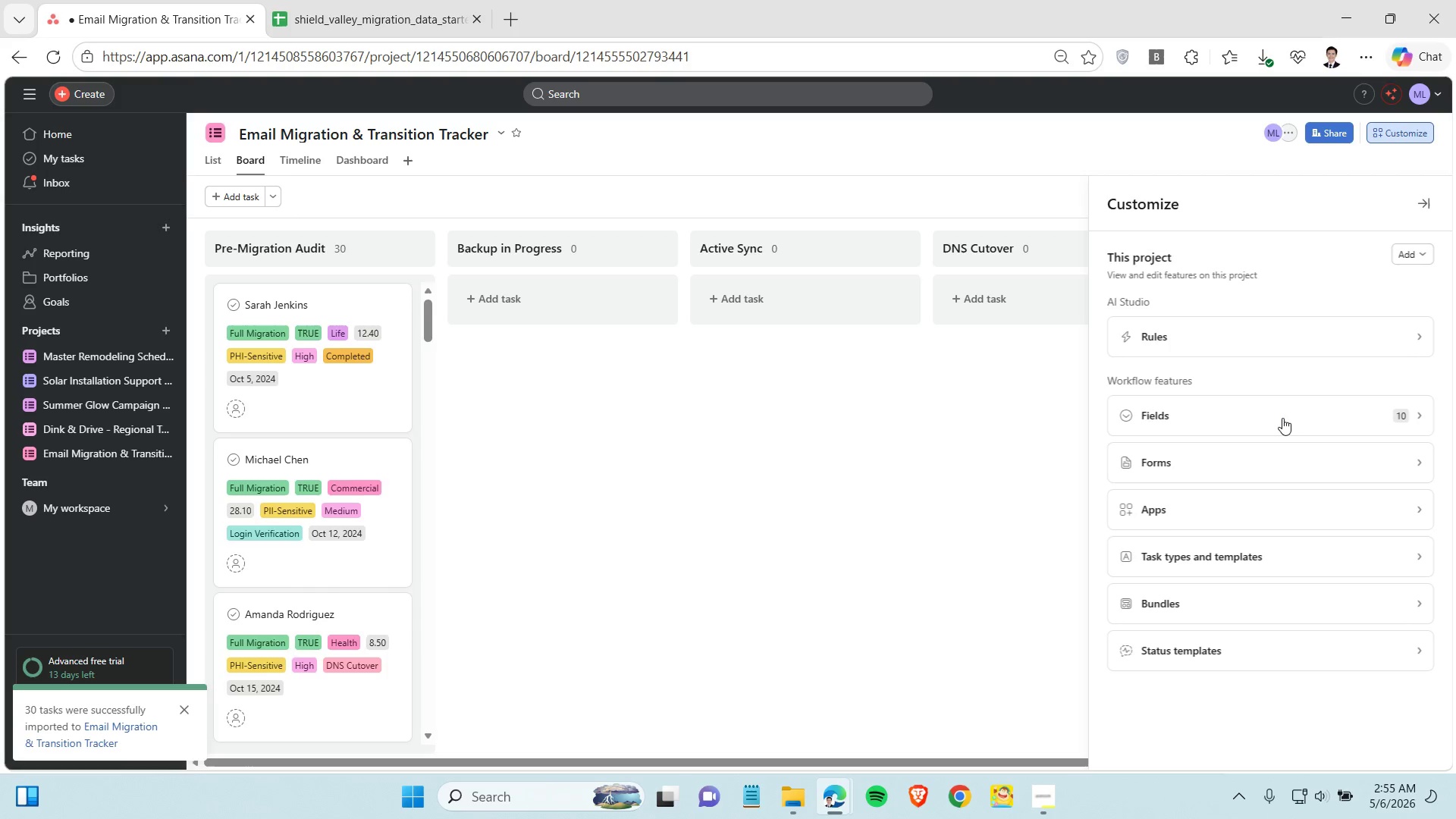 
left_click([1282, 419])
 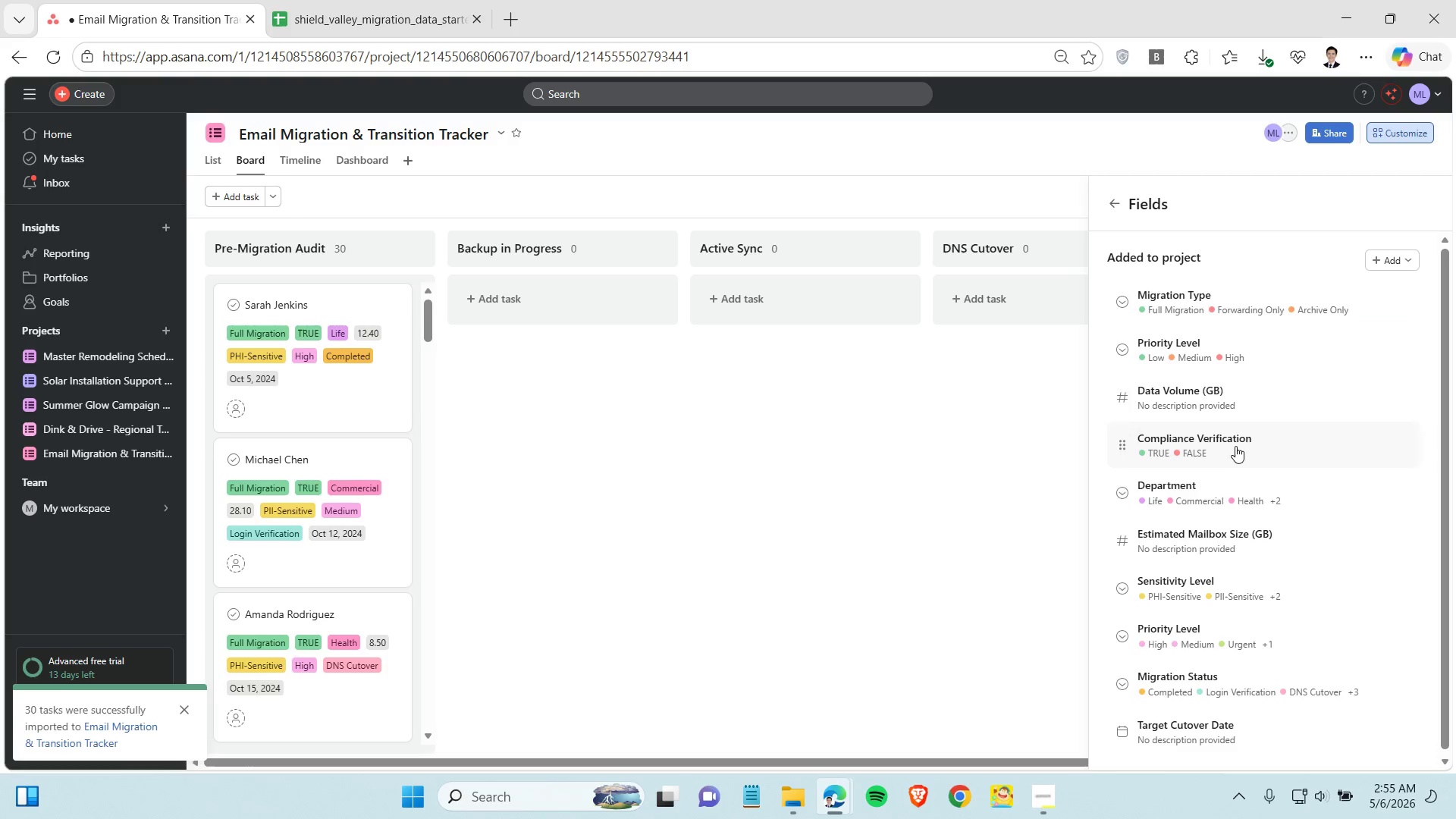 
scroll: coordinate [1281, 494], scroll_direction: down, amount: 2.0
 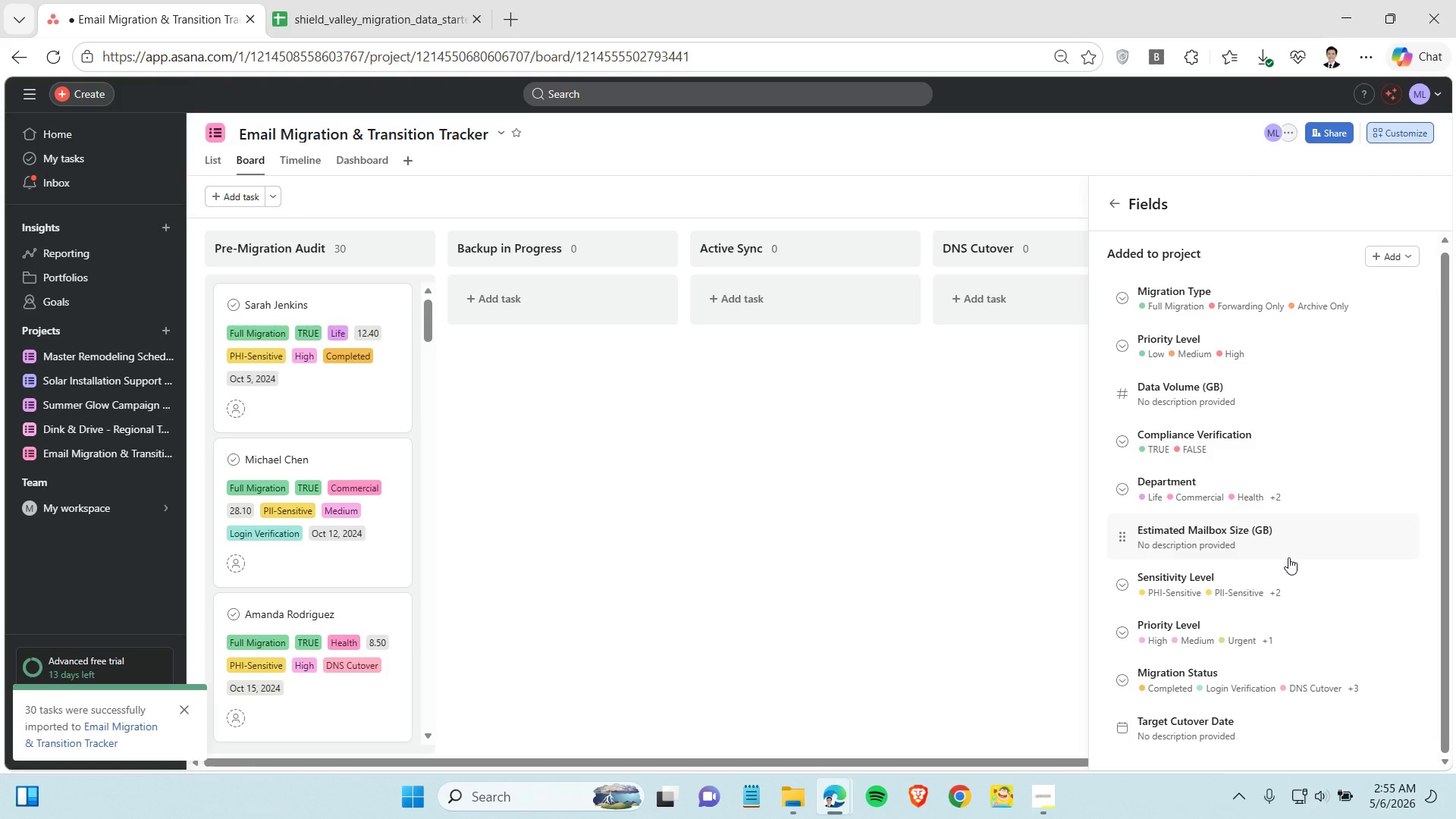 
wait(7.44)
 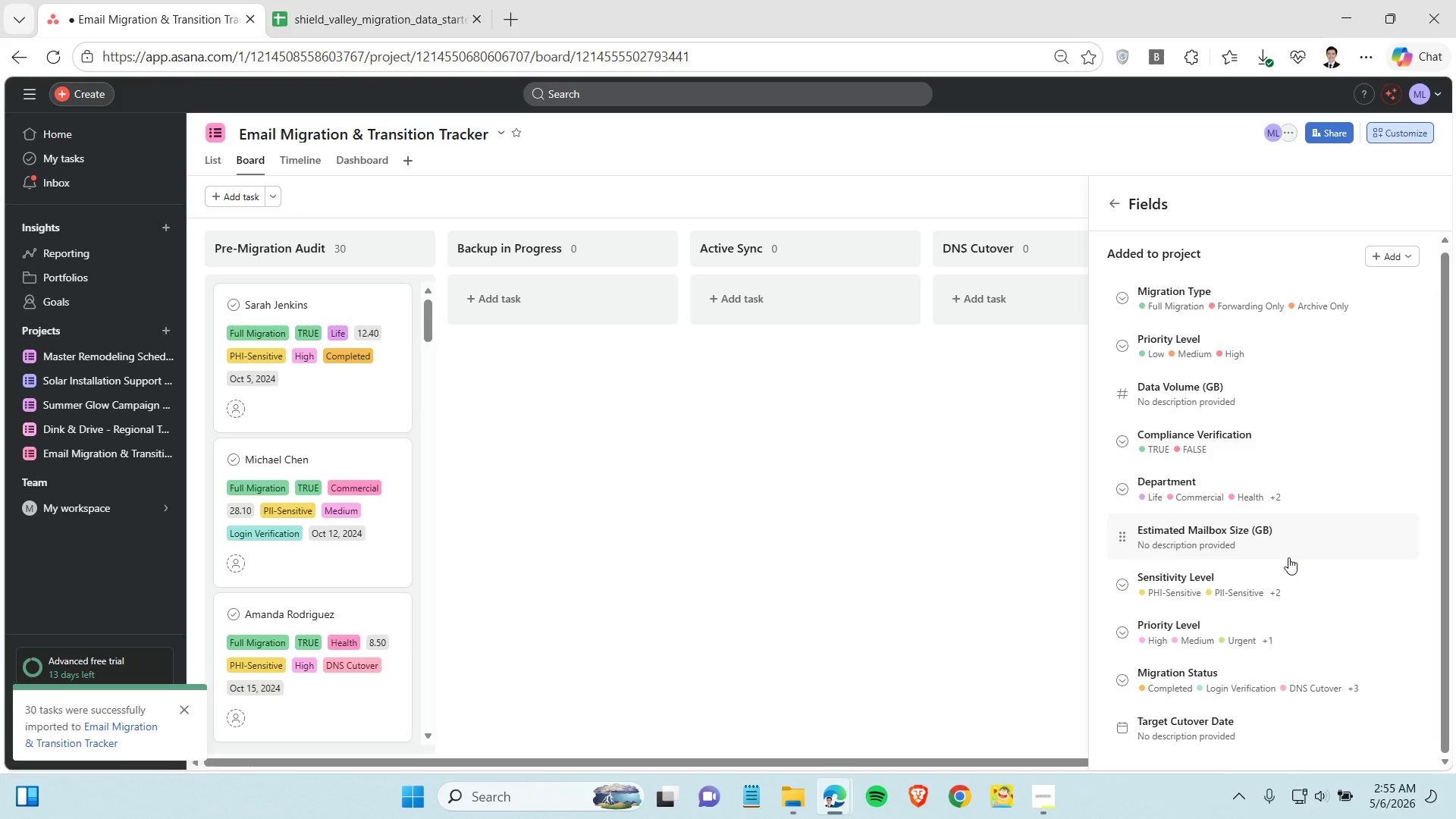 
scroll: coordinate [1288, 557], scroll_direction: down, amount: 1.0
 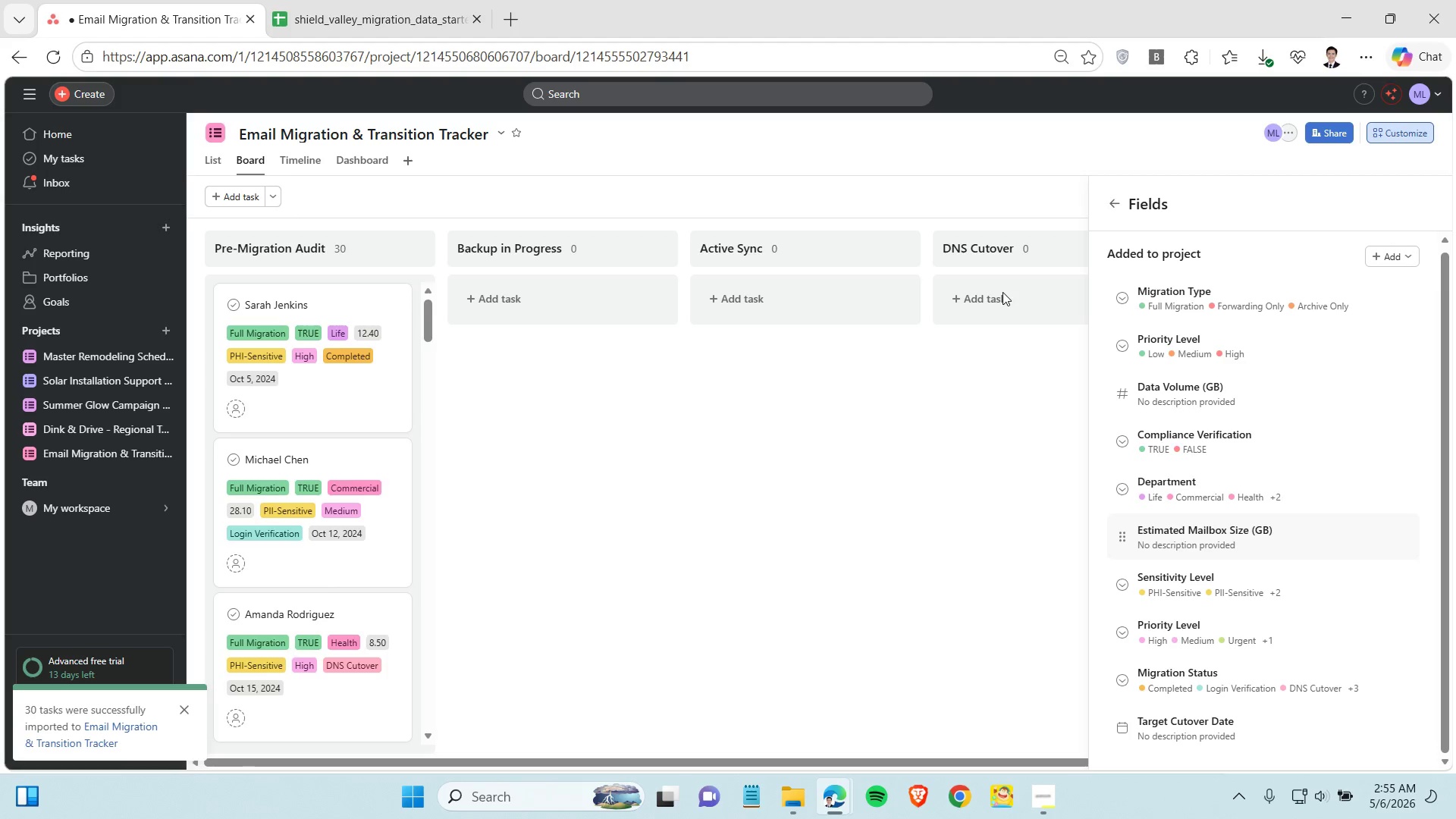 
left_click([359, 10])
 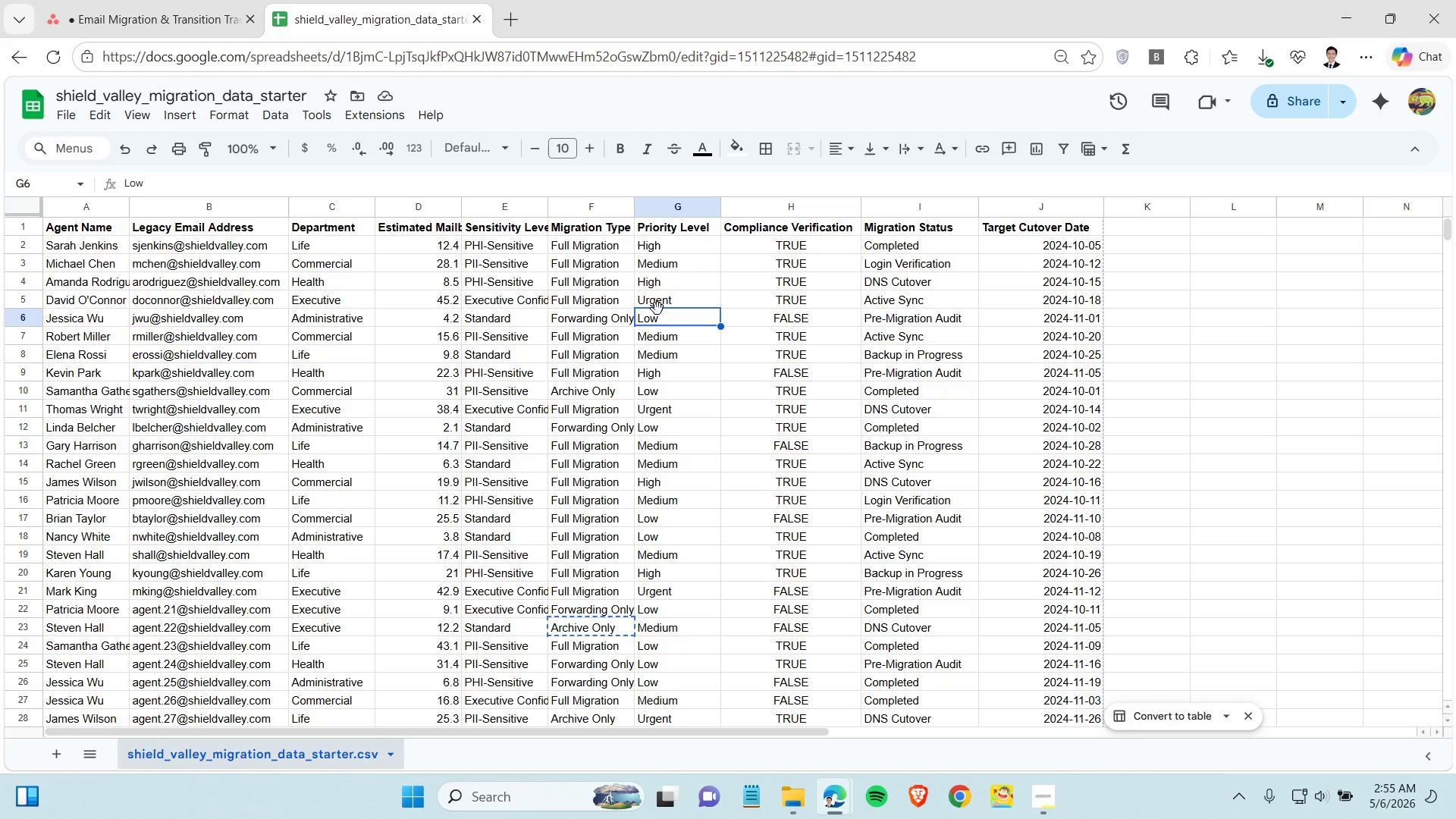 
wait(7.3)
 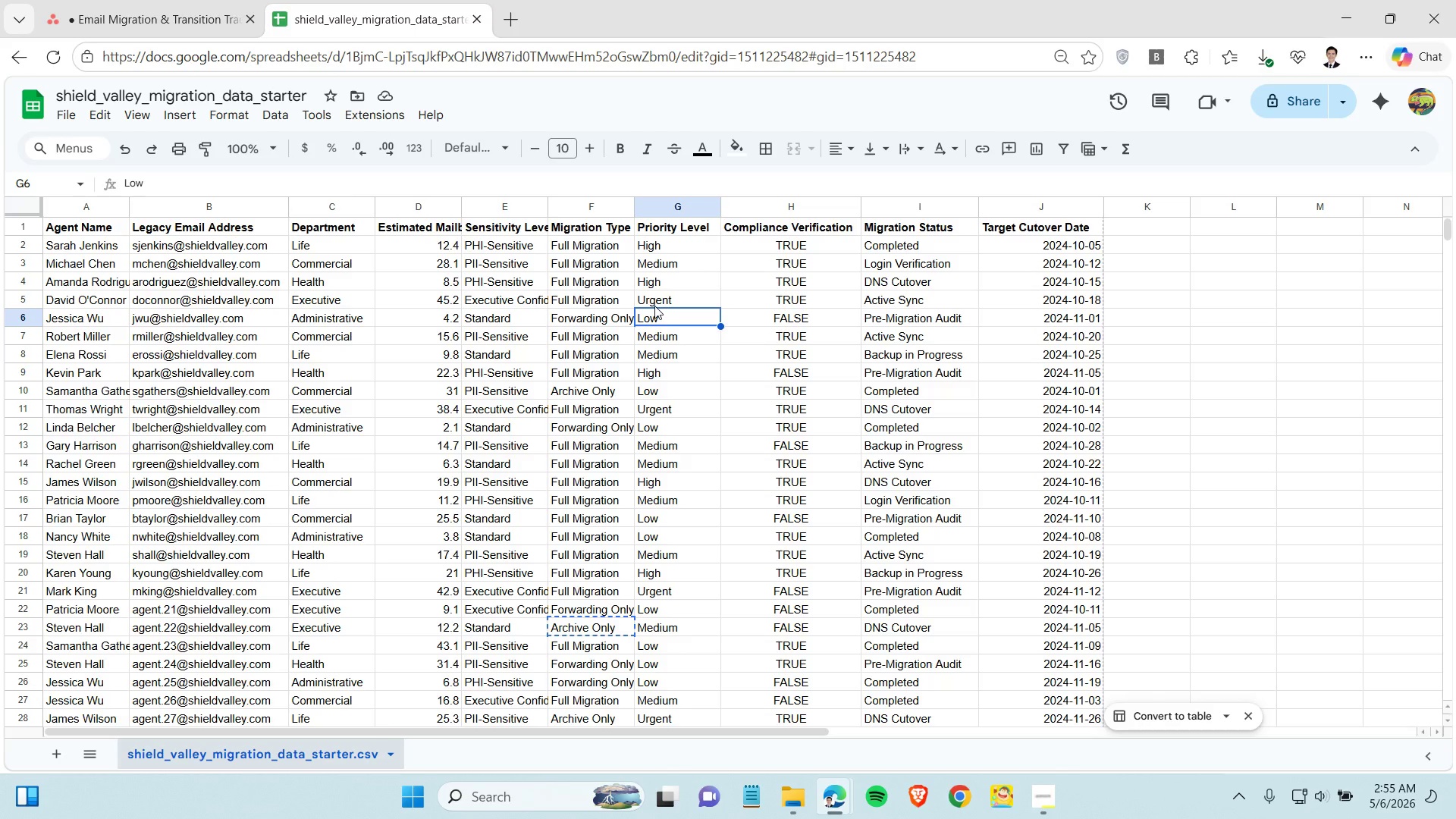 
left_click([213, 6])
 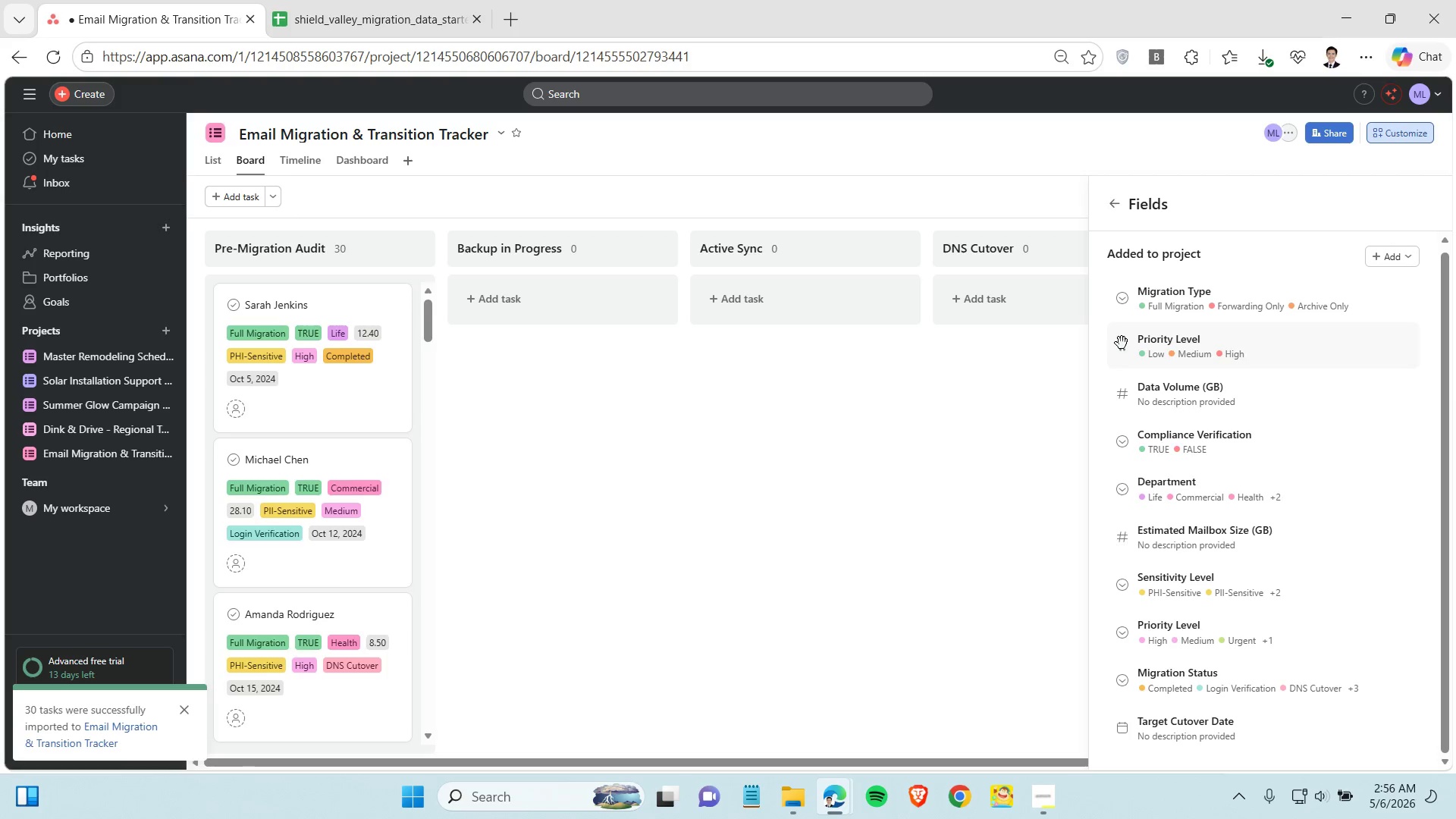 
right_click([1122, 350])
 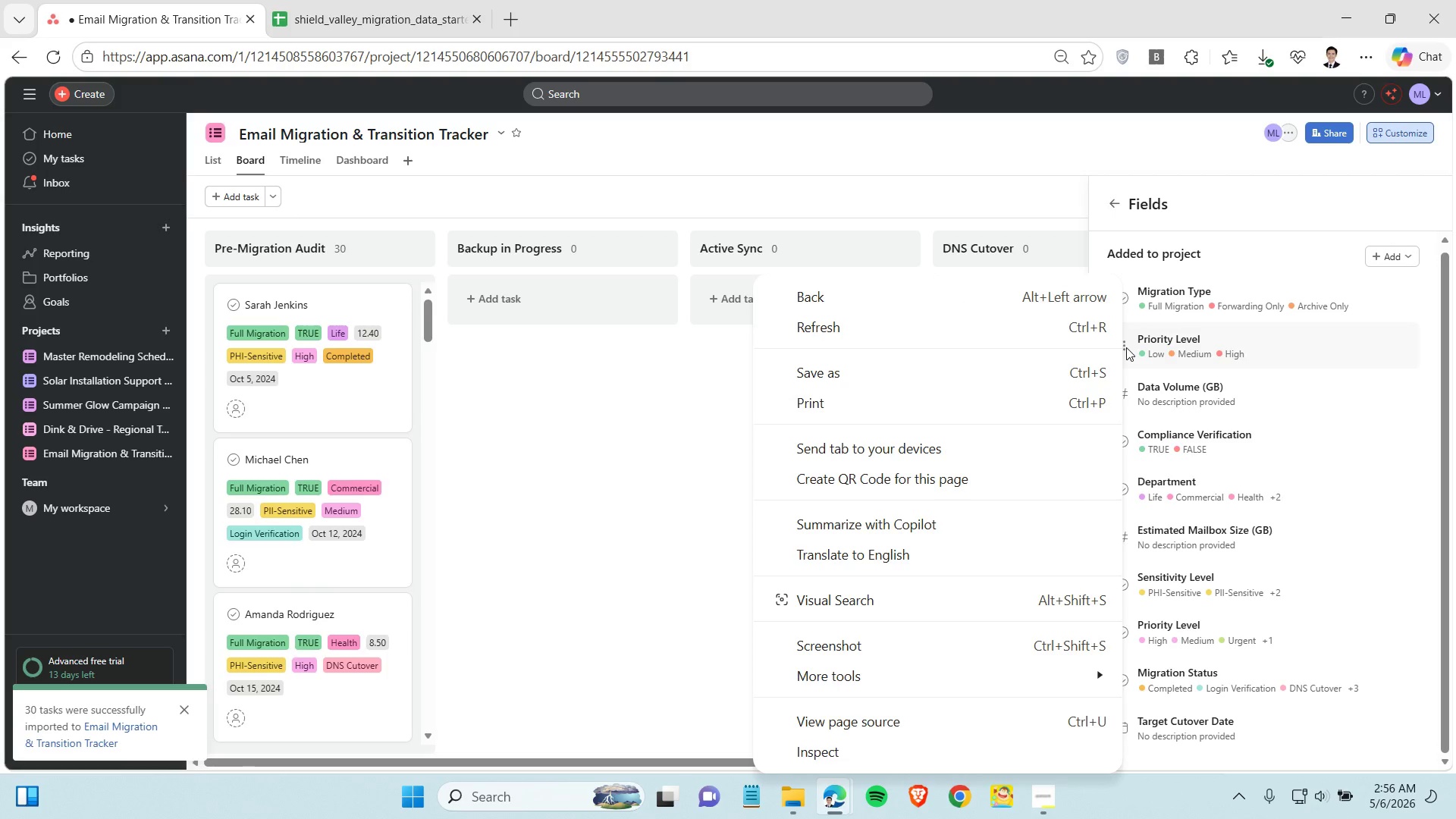 
left_click([1029, 199])
 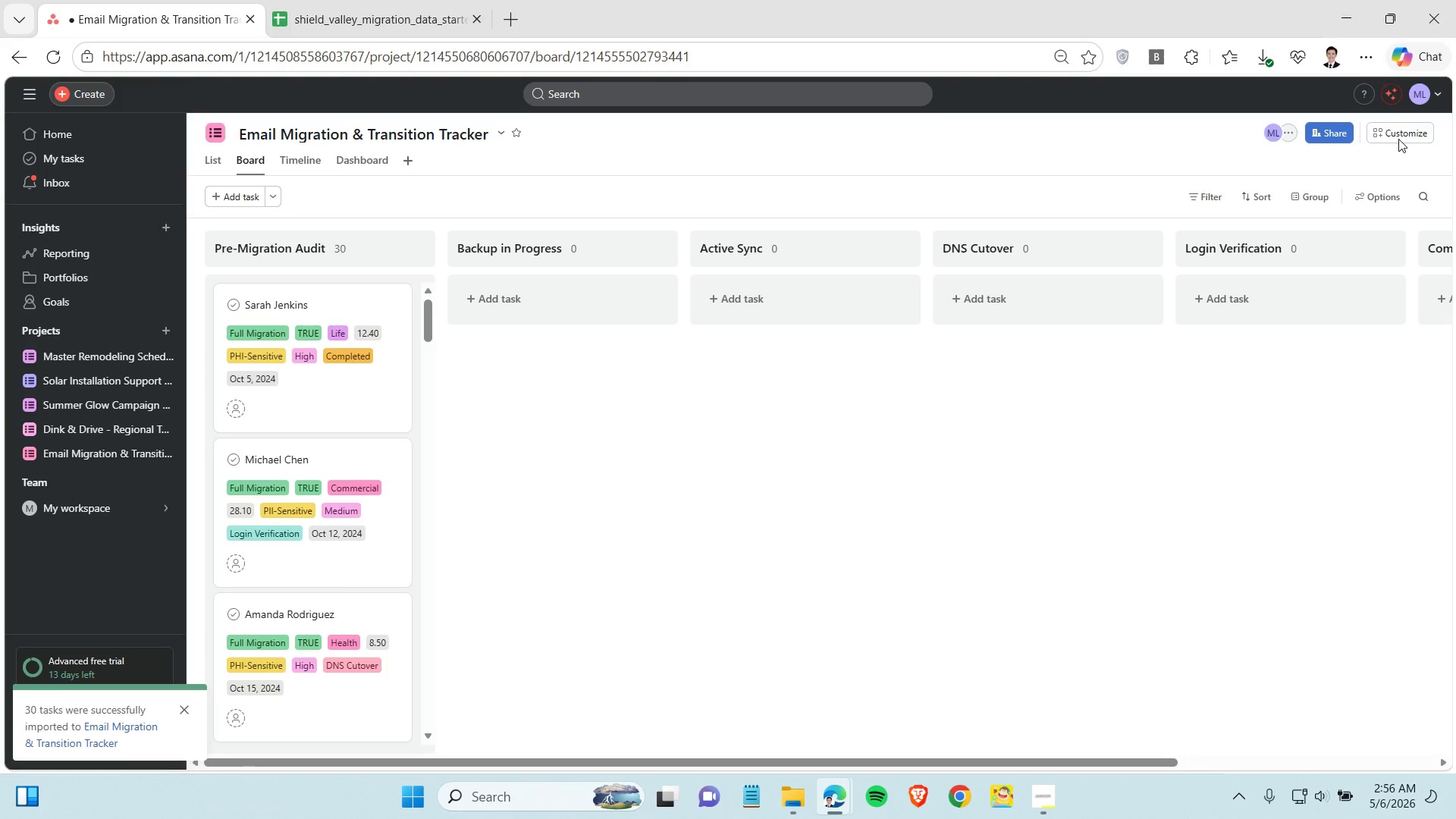 
left_click([1398, 139])
 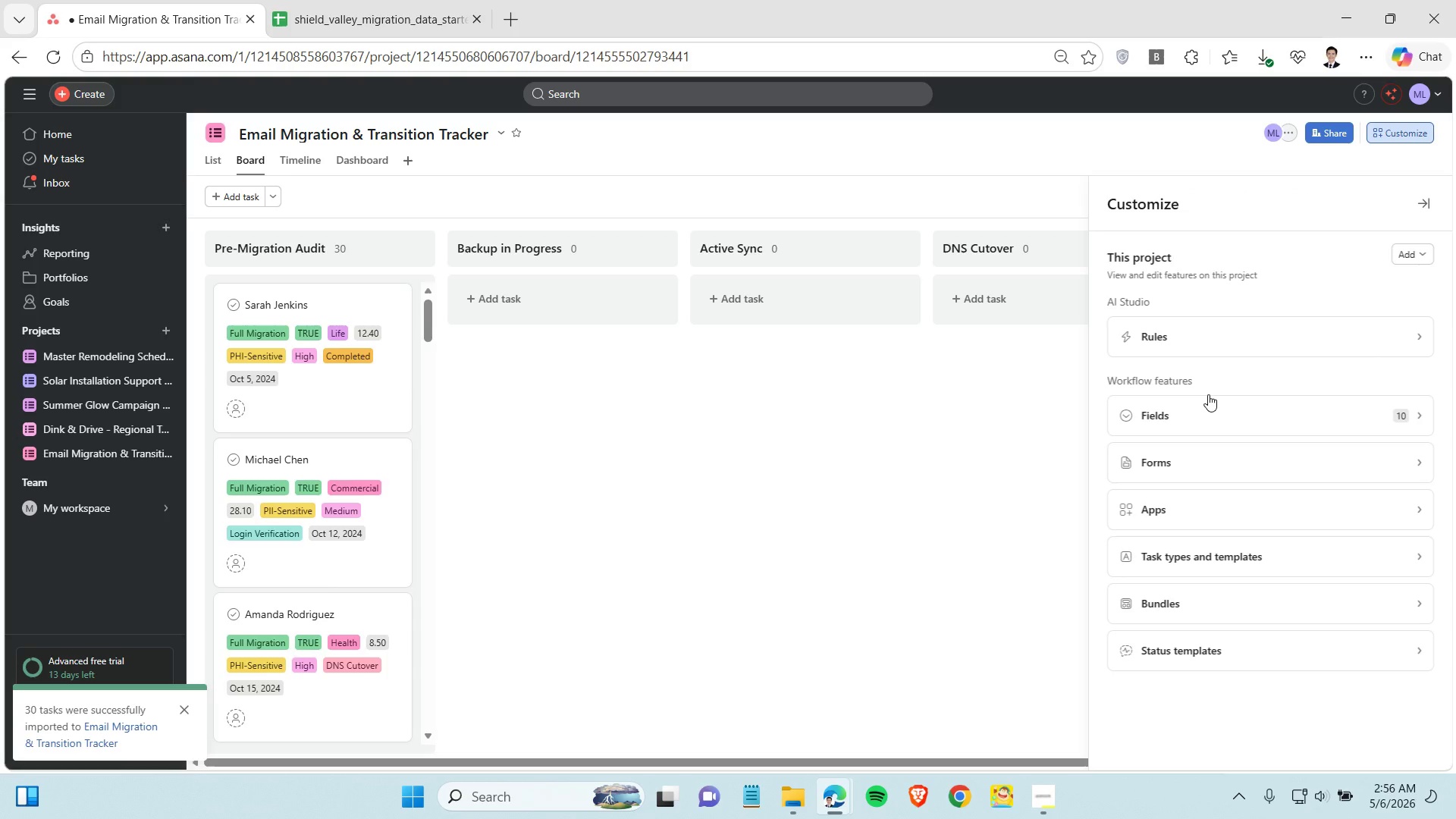 
left_click([1257, 423])
 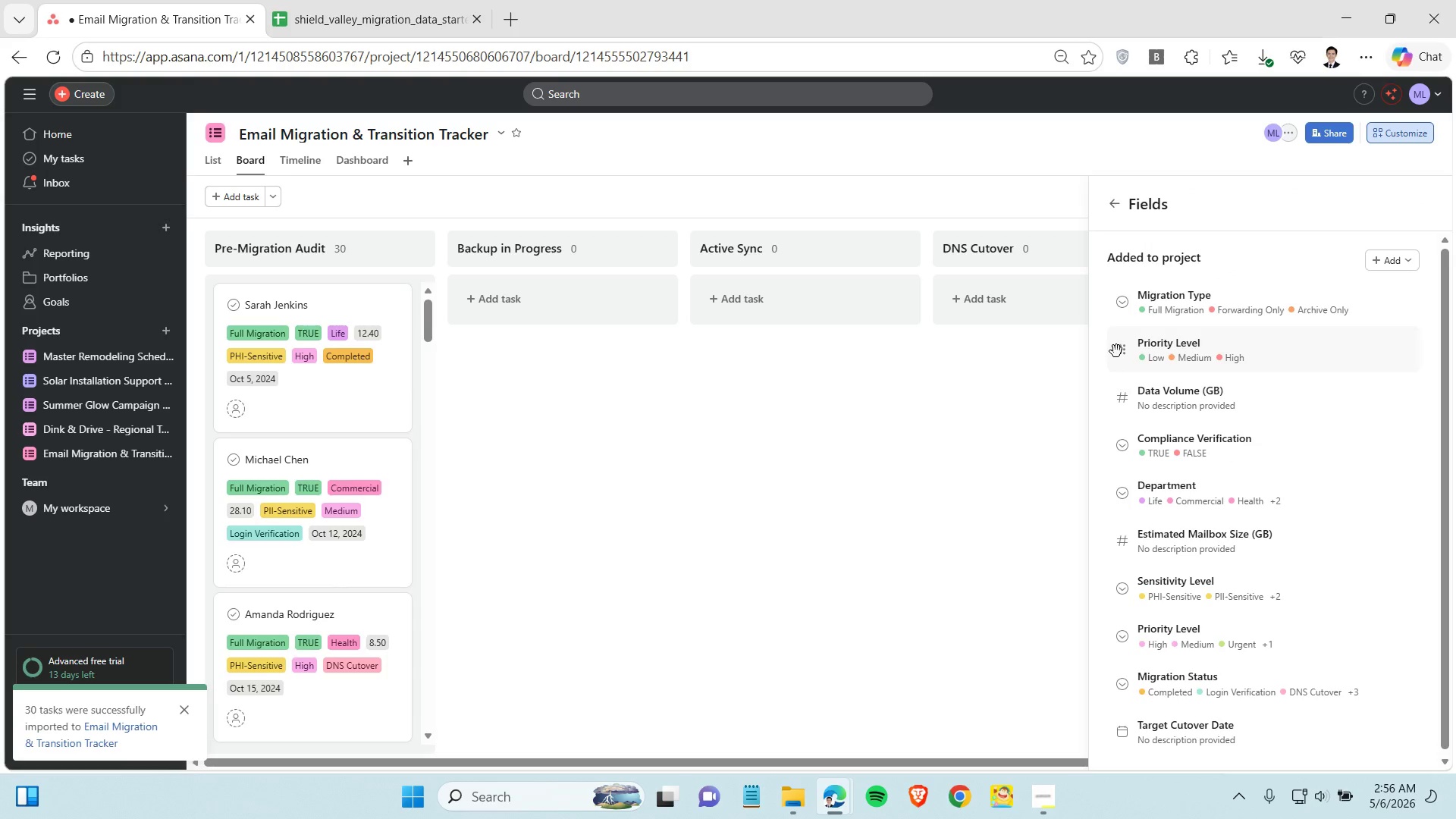 
left_click([1122, 350])
 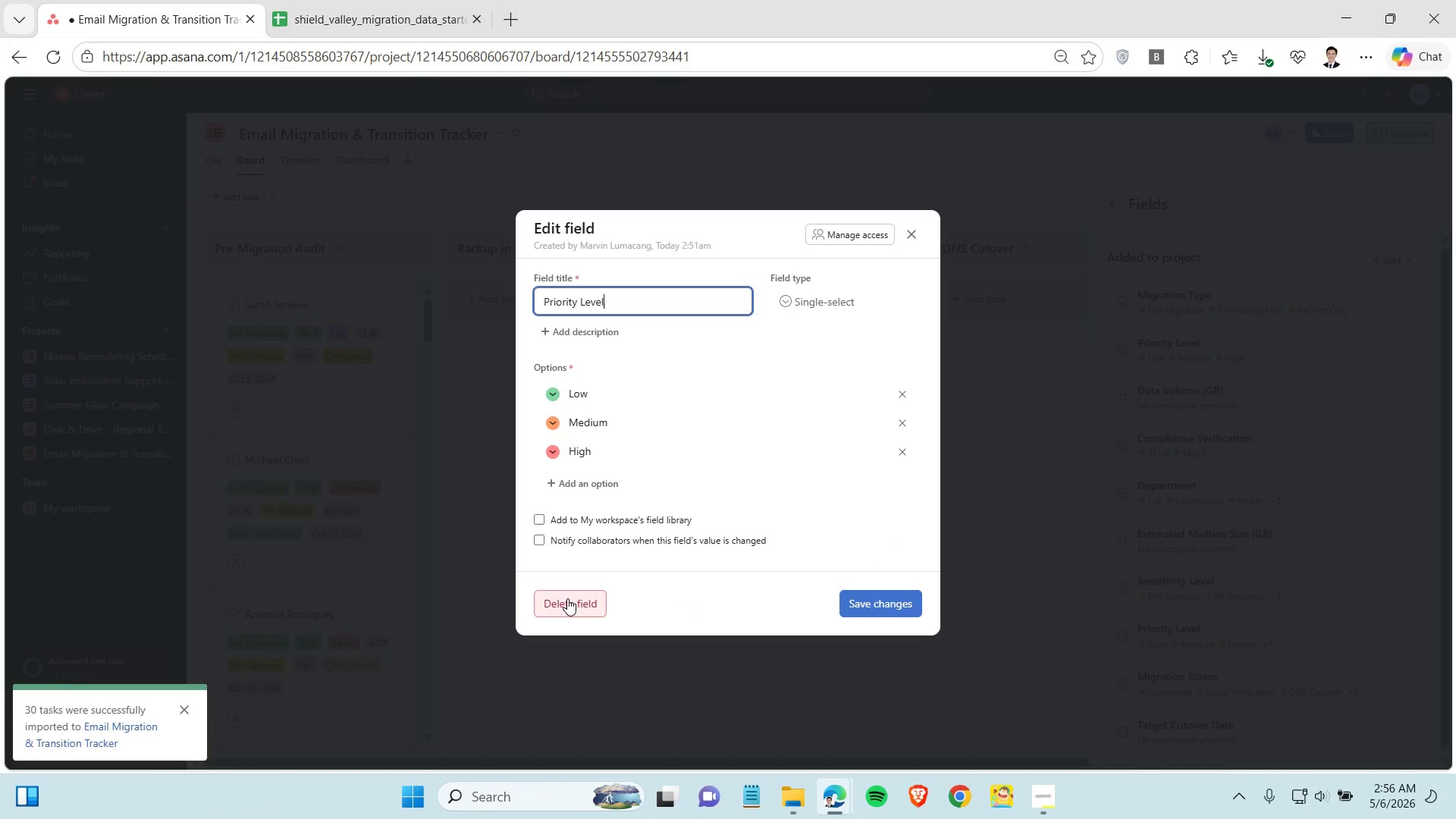 
left_click([567, 598])
 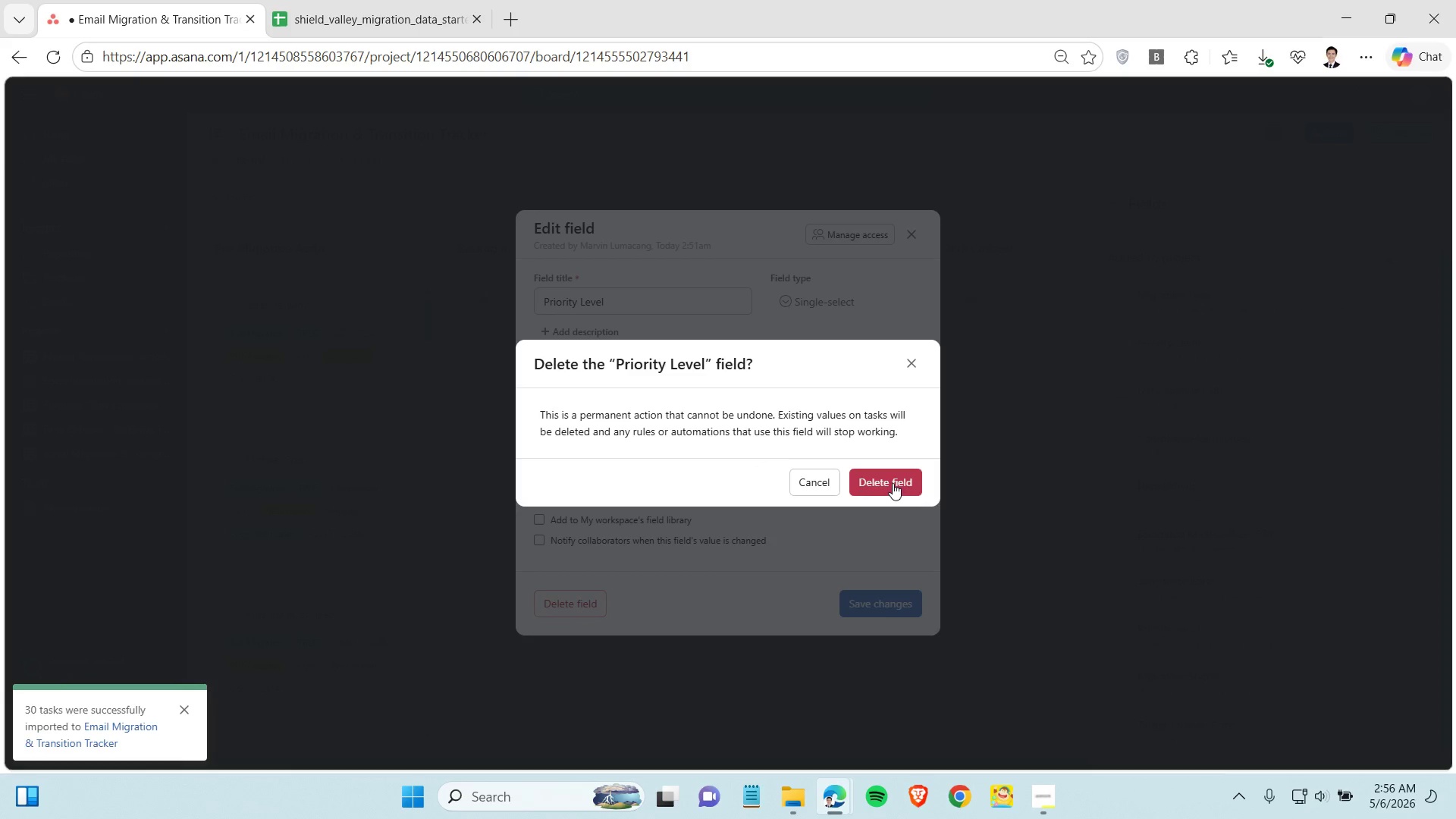 
left_click([893, 483])
 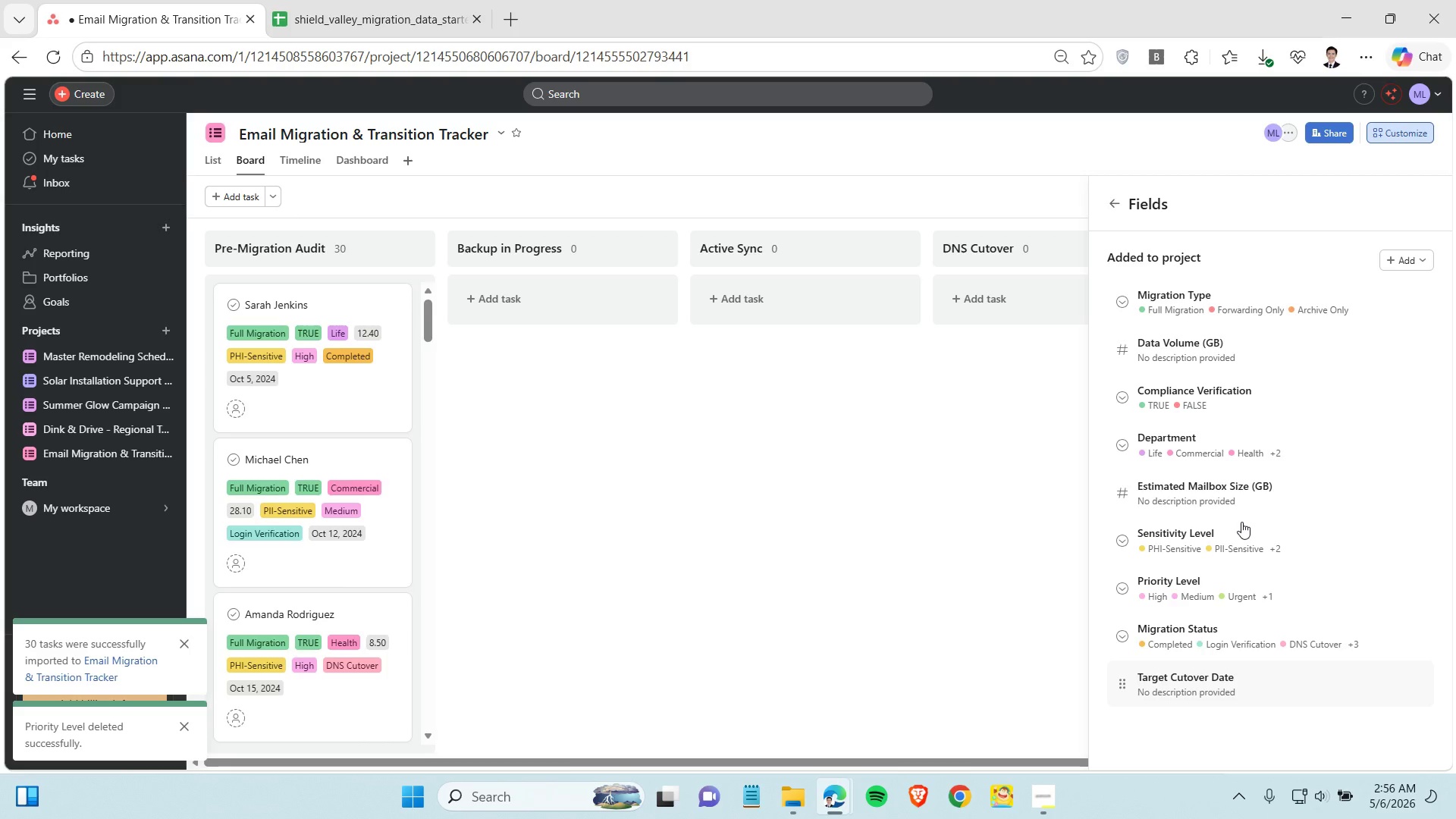 
scroll: coordinate [1241, 522], scroll_direction: down, amount: 1.0
 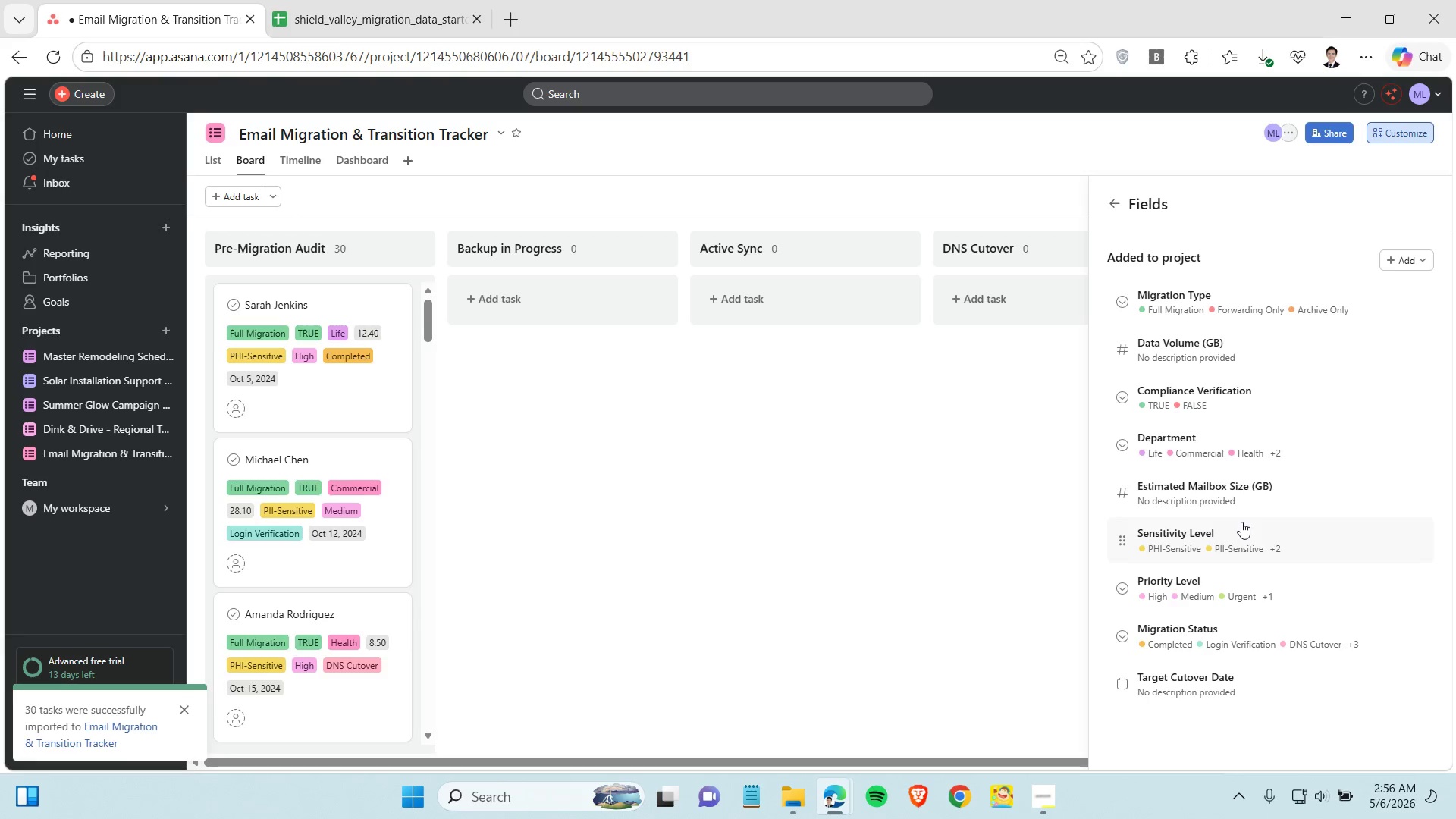 
wait(13.58)
 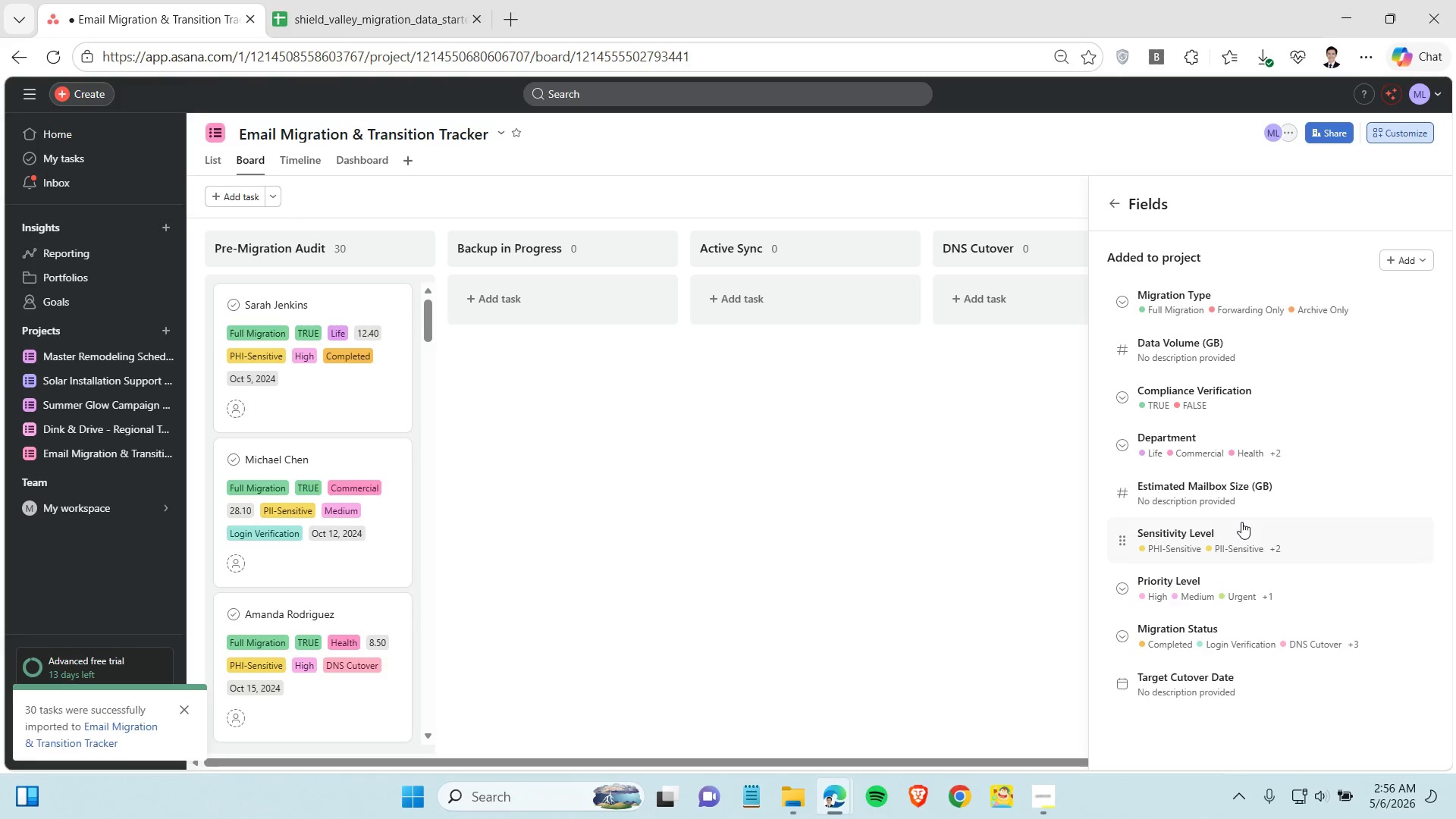 
left_click_drag(start_coordinate=[463, 208], to_coordinate=[507, 209])
 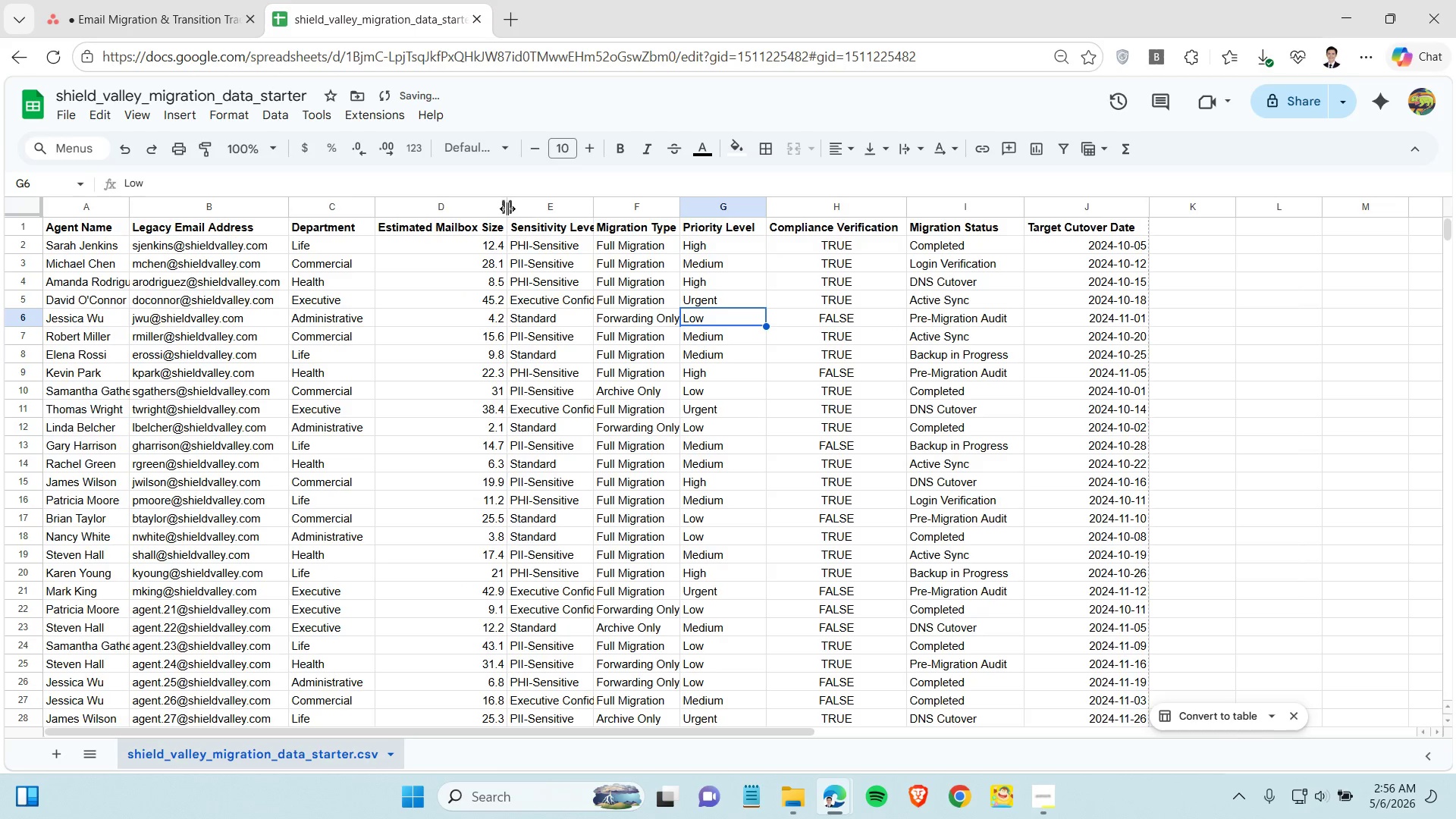 
left_click_drag(start_coordinate=[507, 209], to_coordinate=[528, 209])
 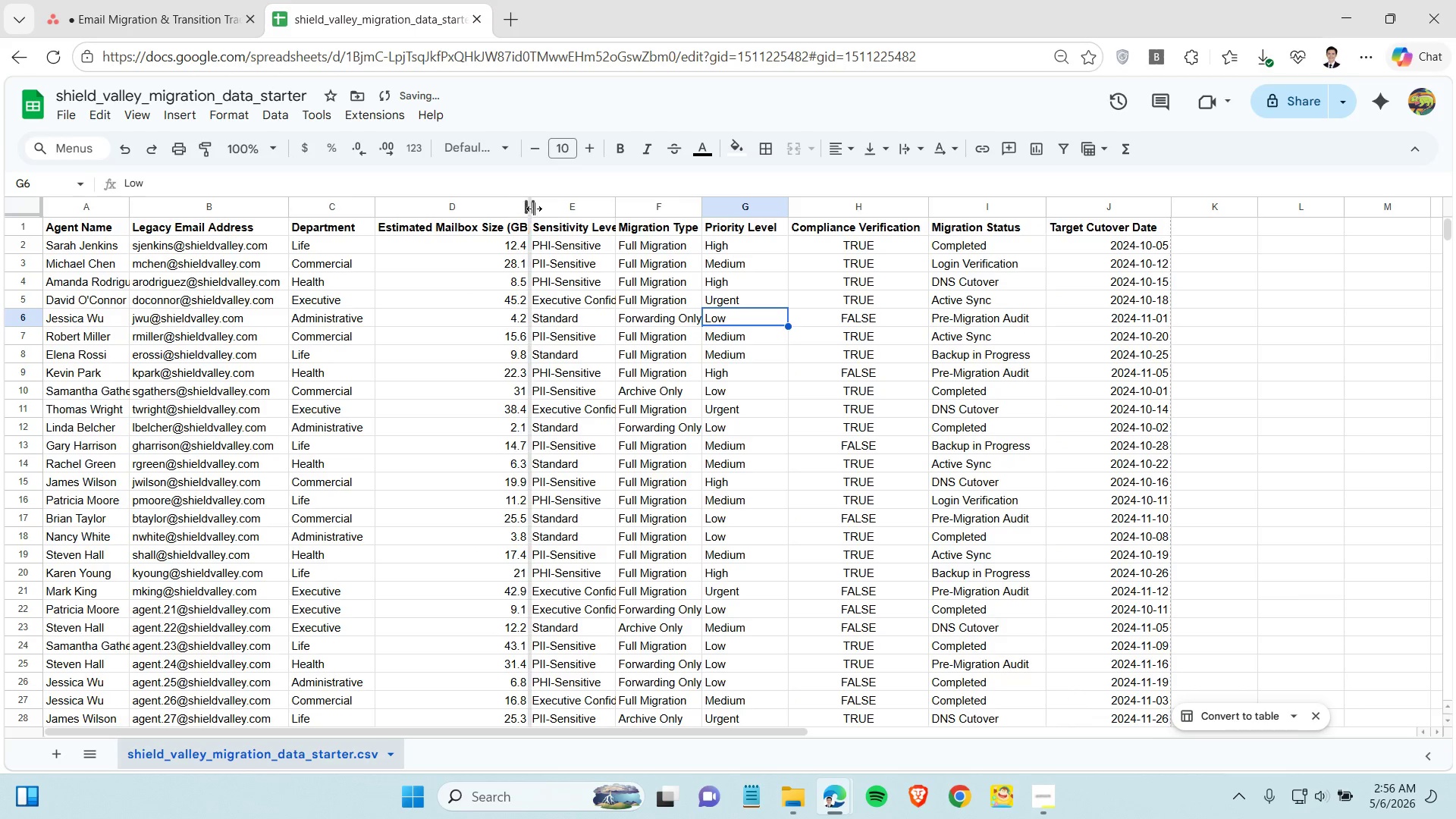 
left_click_drag(start_coordinate=[530, 209], to_coordinate=[543, 209])
 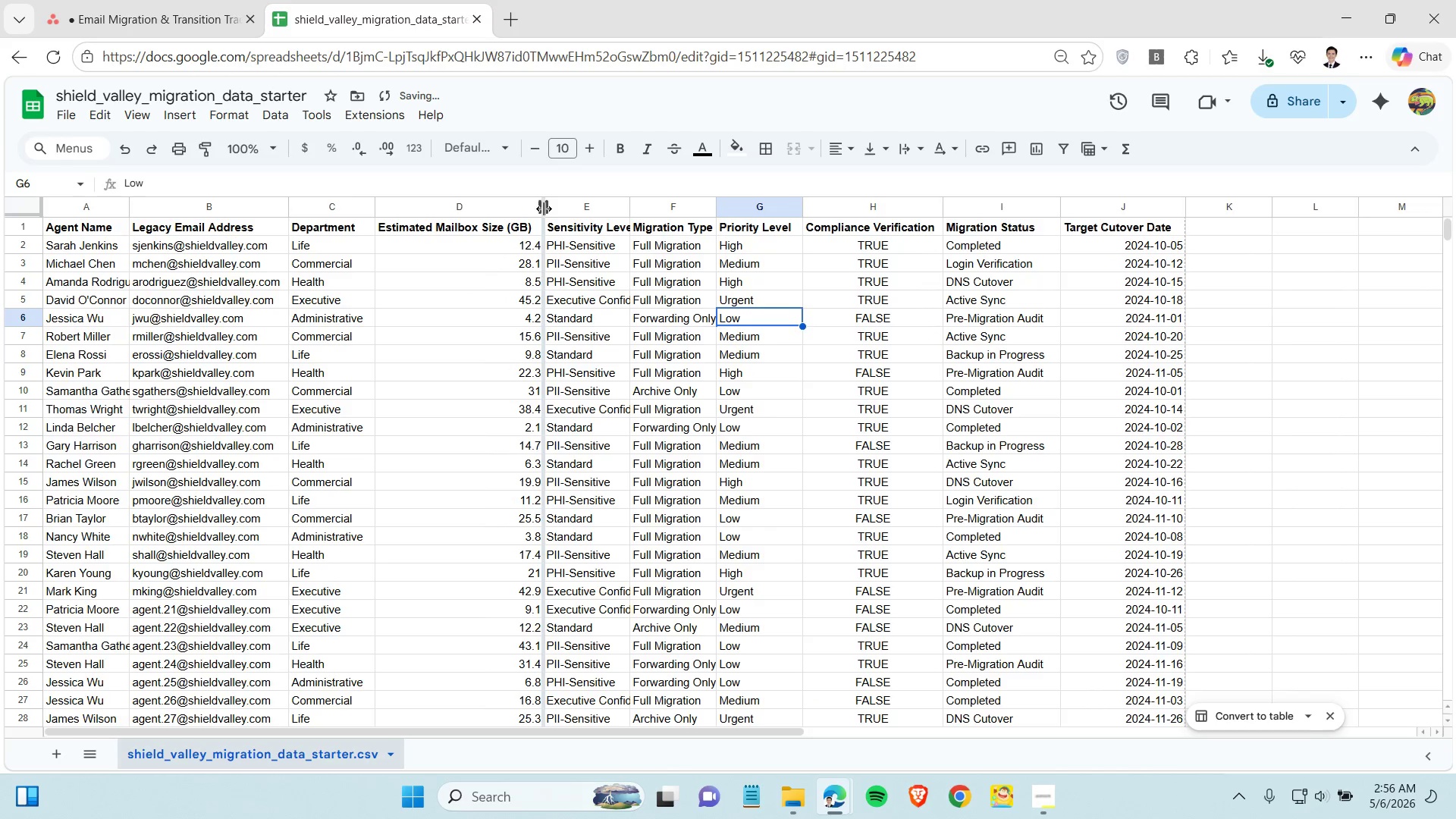 
left_click_drag(start_coordinate=[543, 209], to_coordinate=[547, 209])
 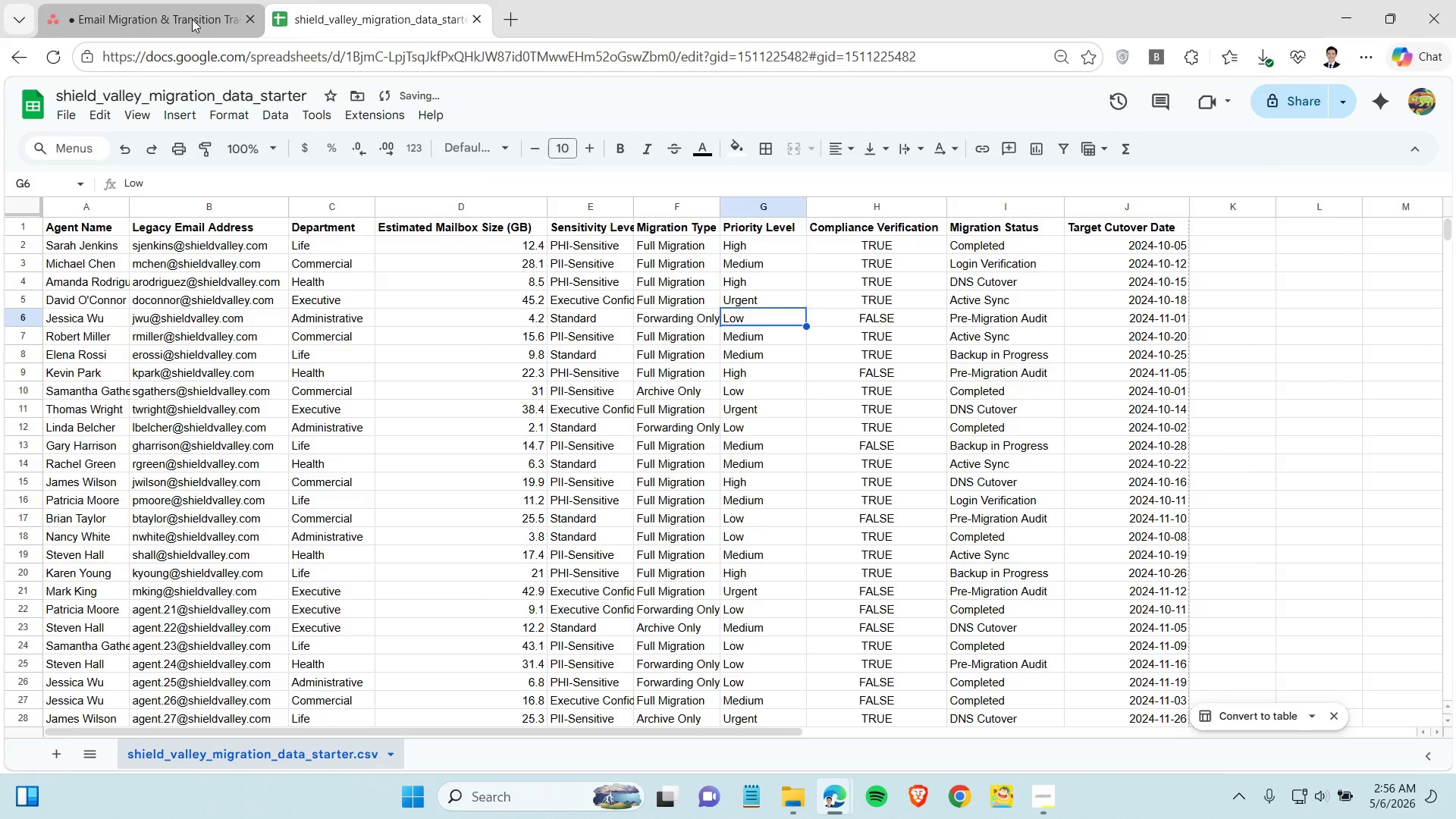 
left_click([192, 19])
 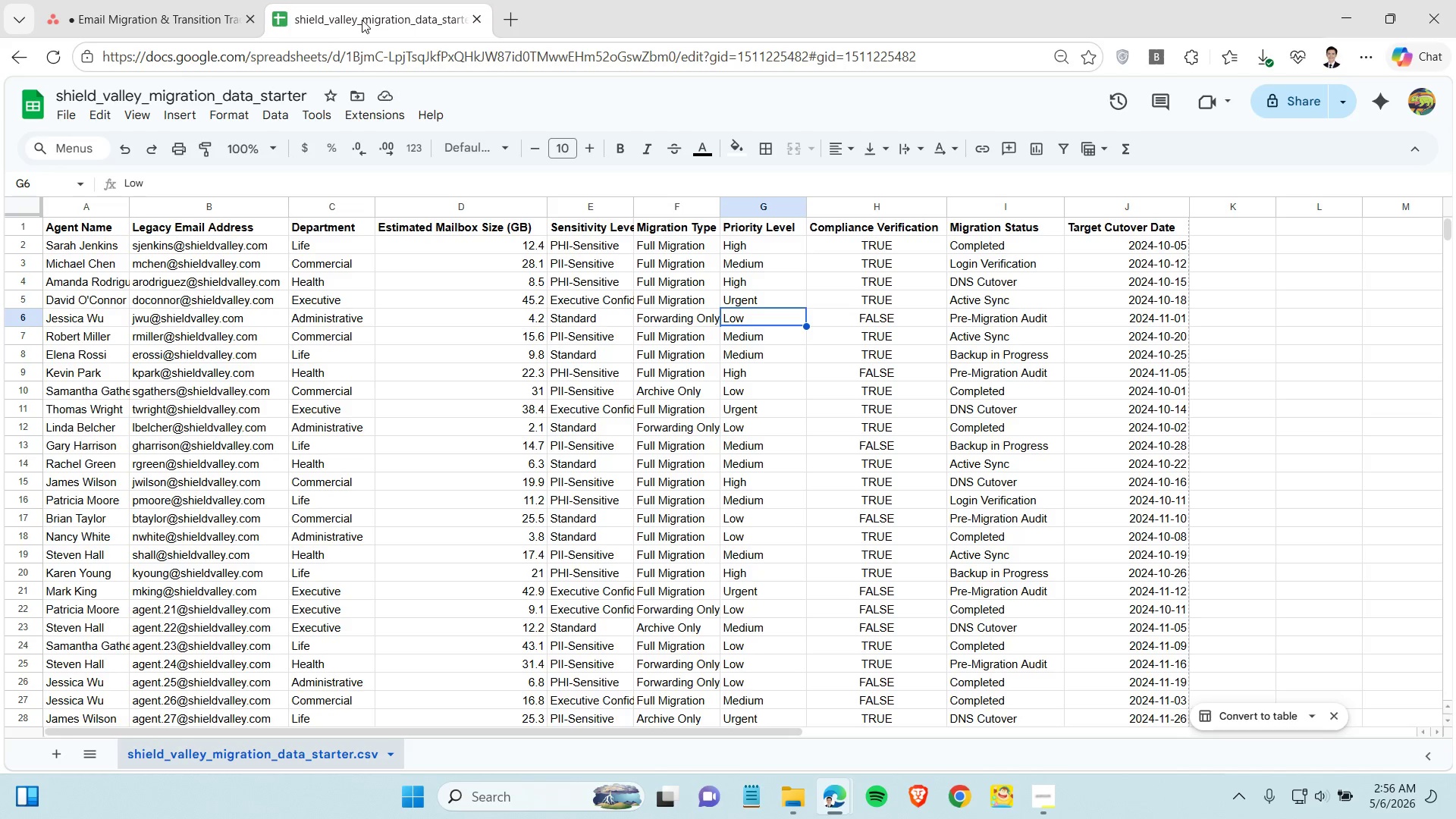 
wait(20.45)
 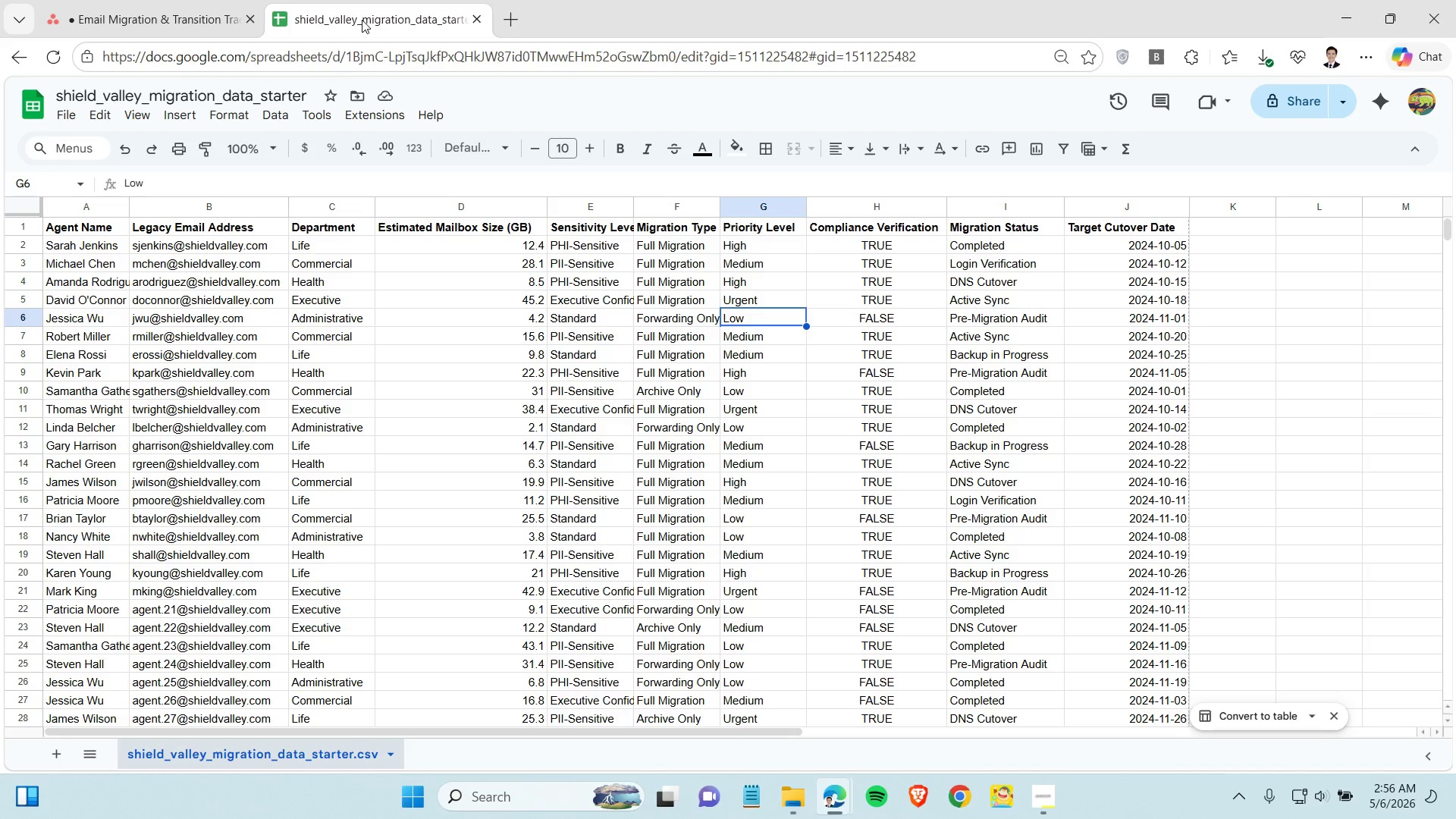 
left_click([1041, 792])